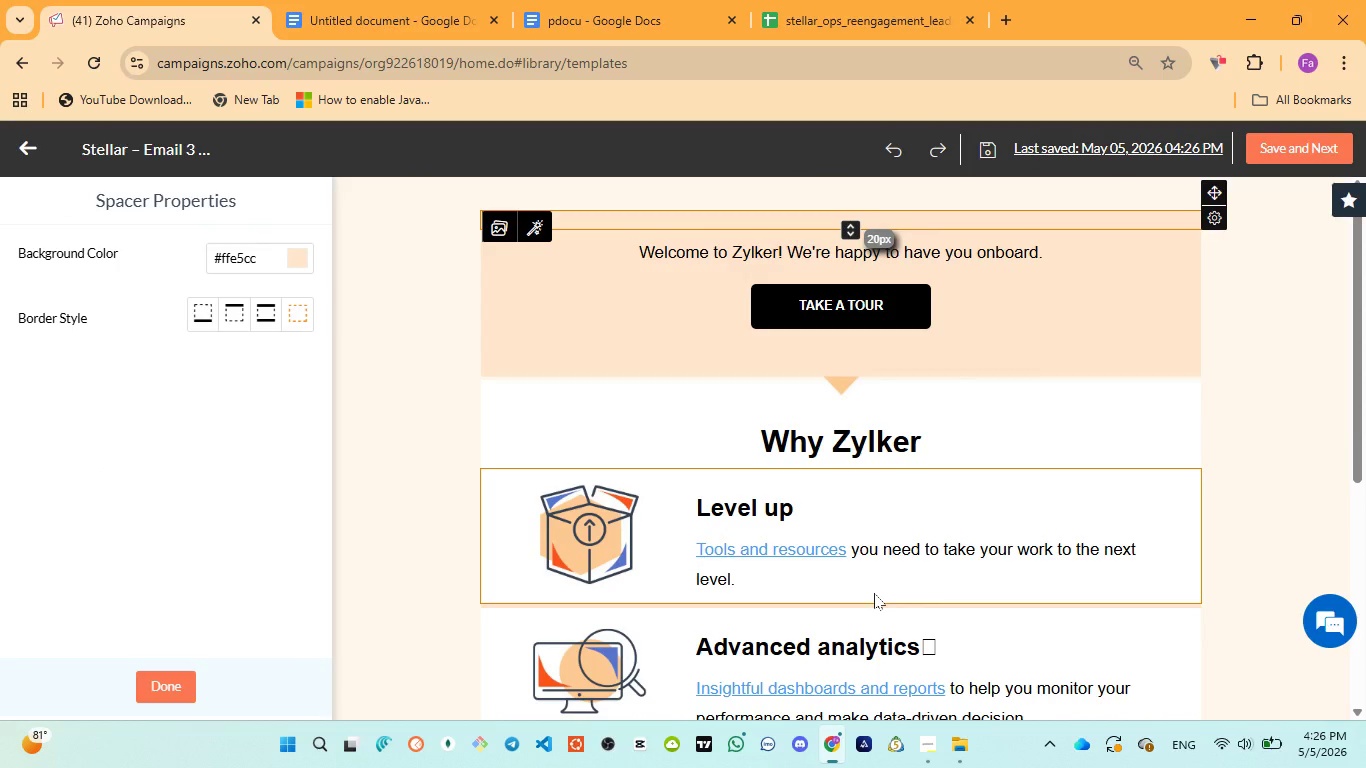 
left_click([941, 384])
 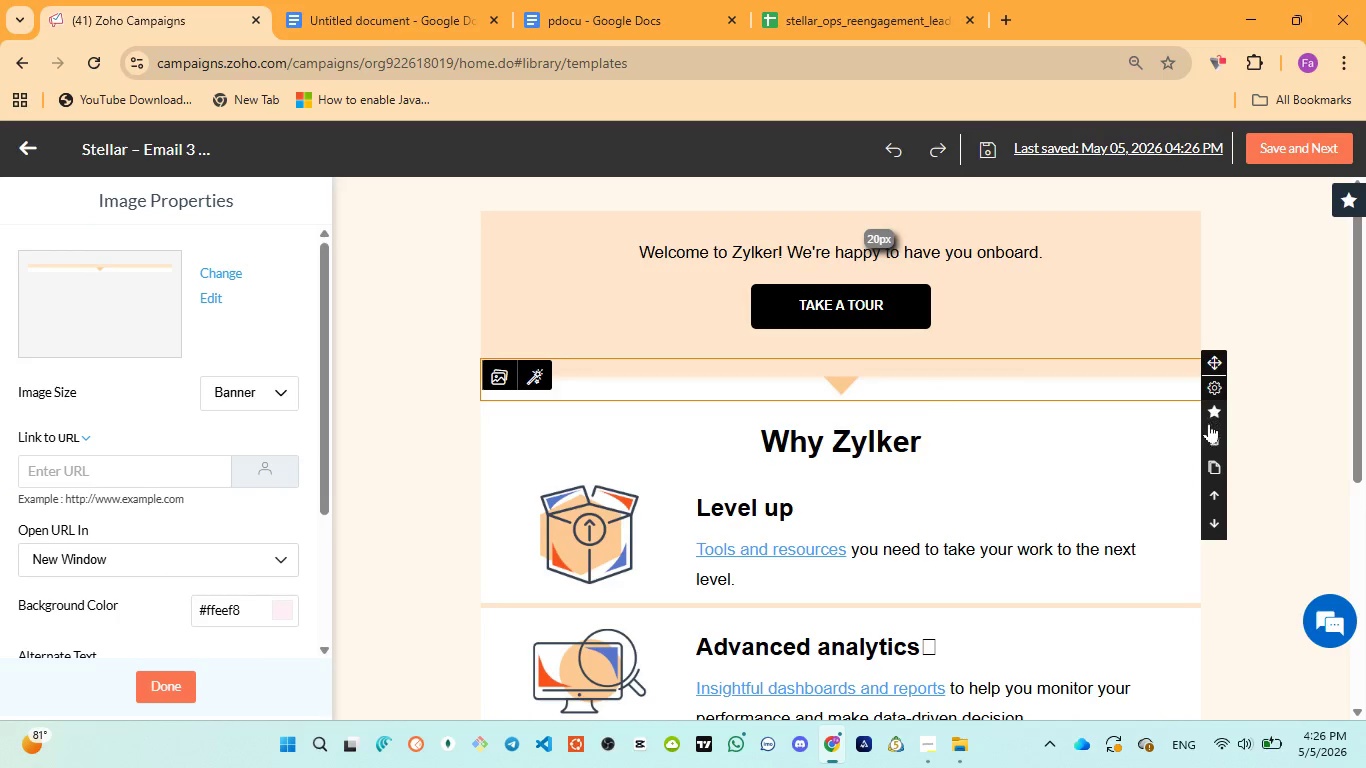 
left_click([1211, 431])
 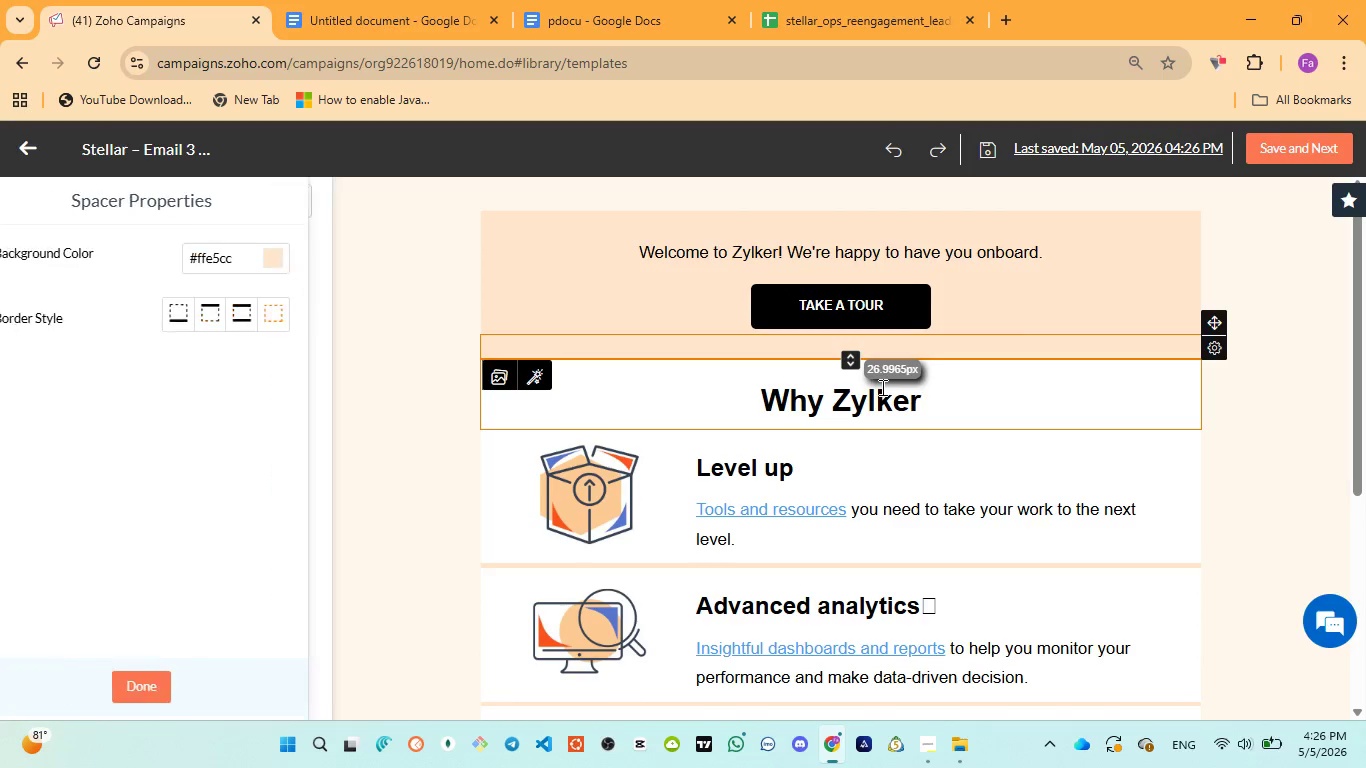 
left_click([959, 349])
 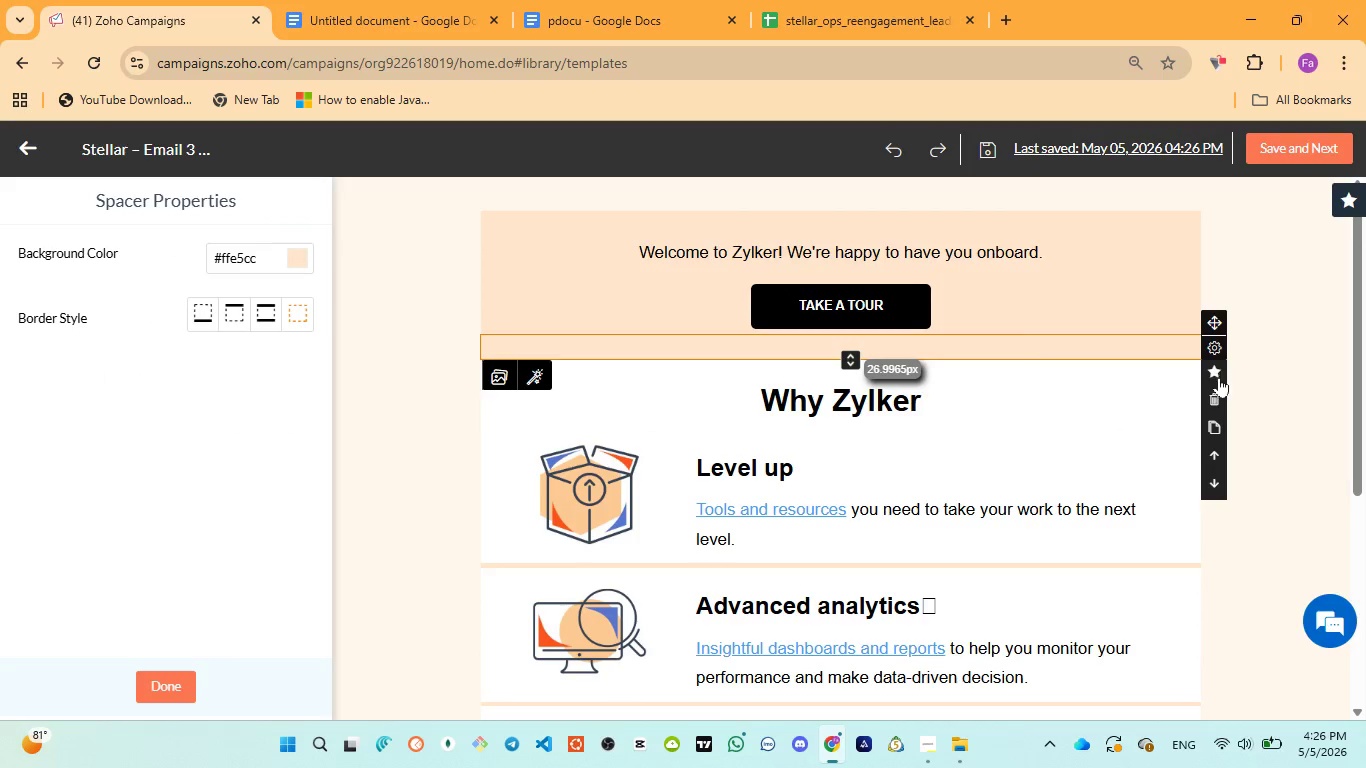 
left_click([1219, 396])
 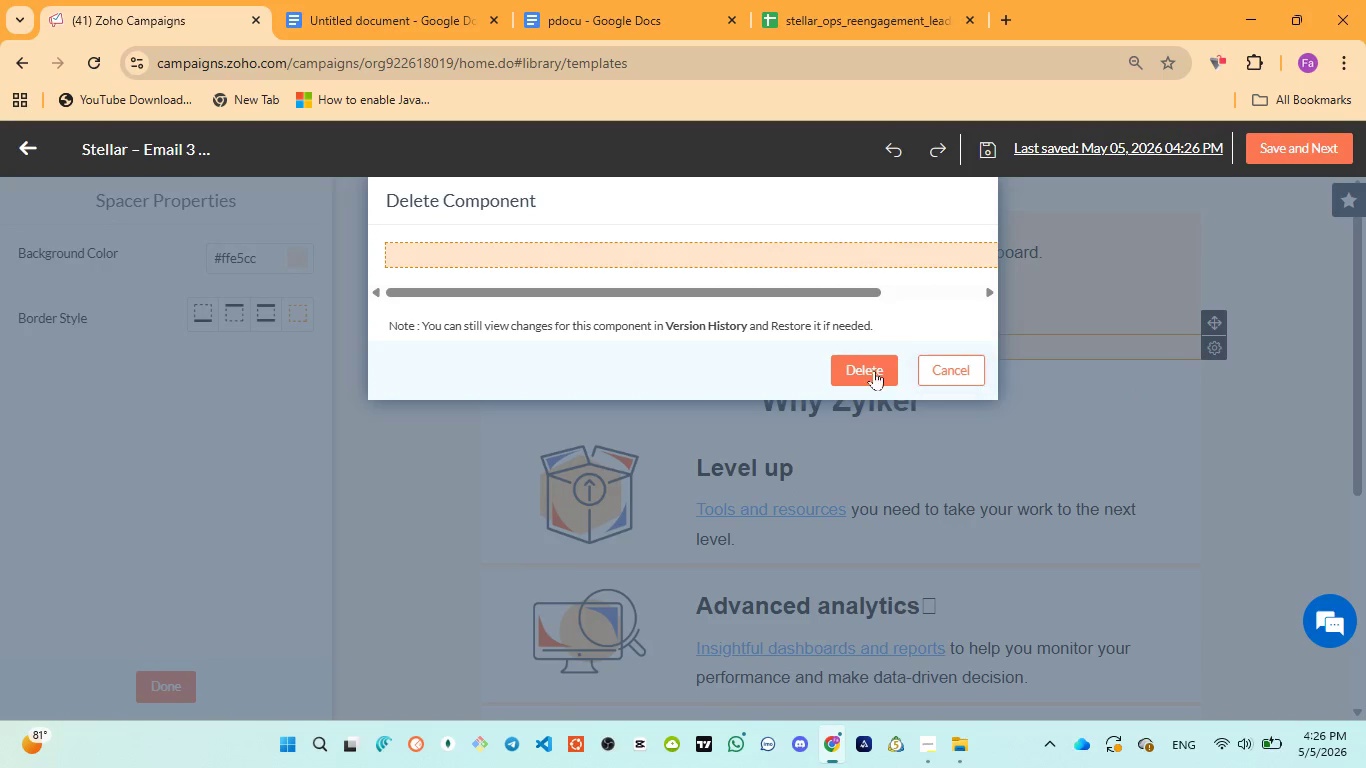 
left_click([873, 370])
 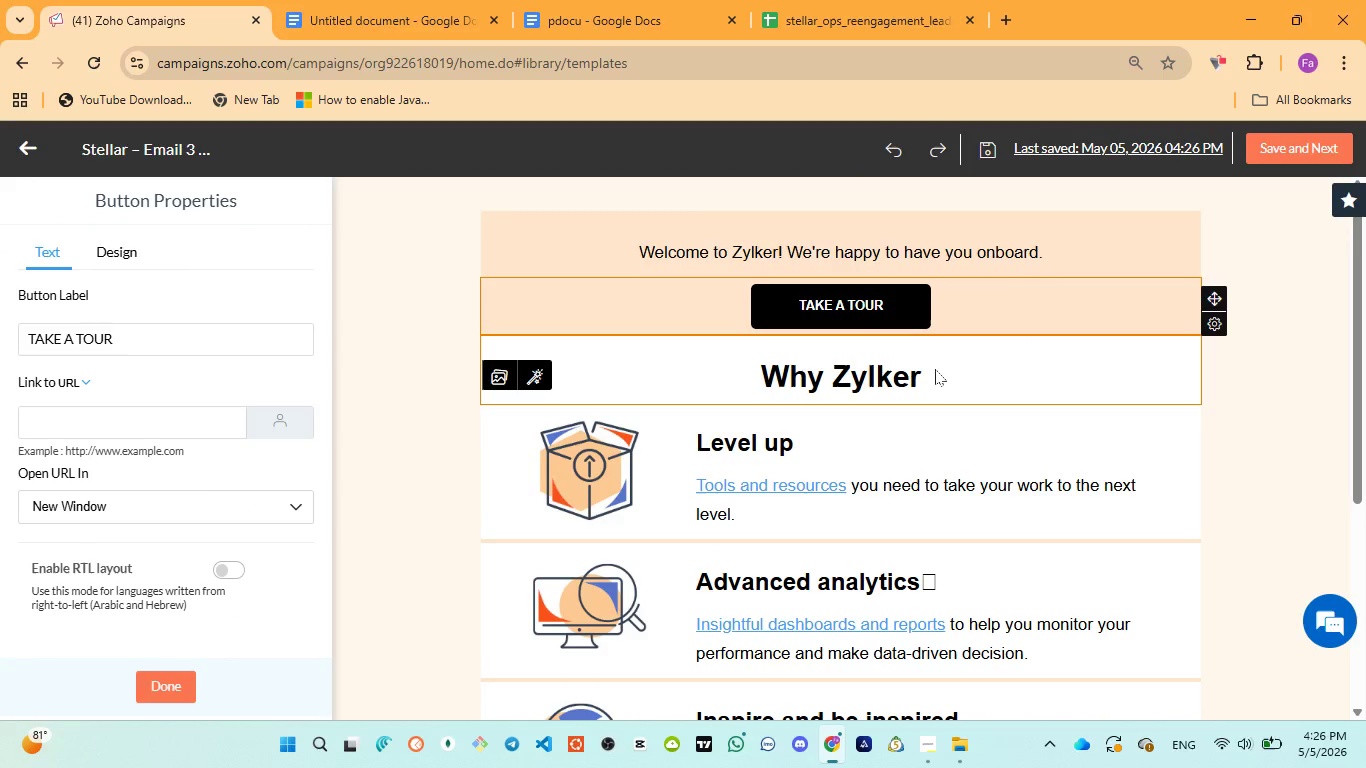 
left_click([935, 369])
 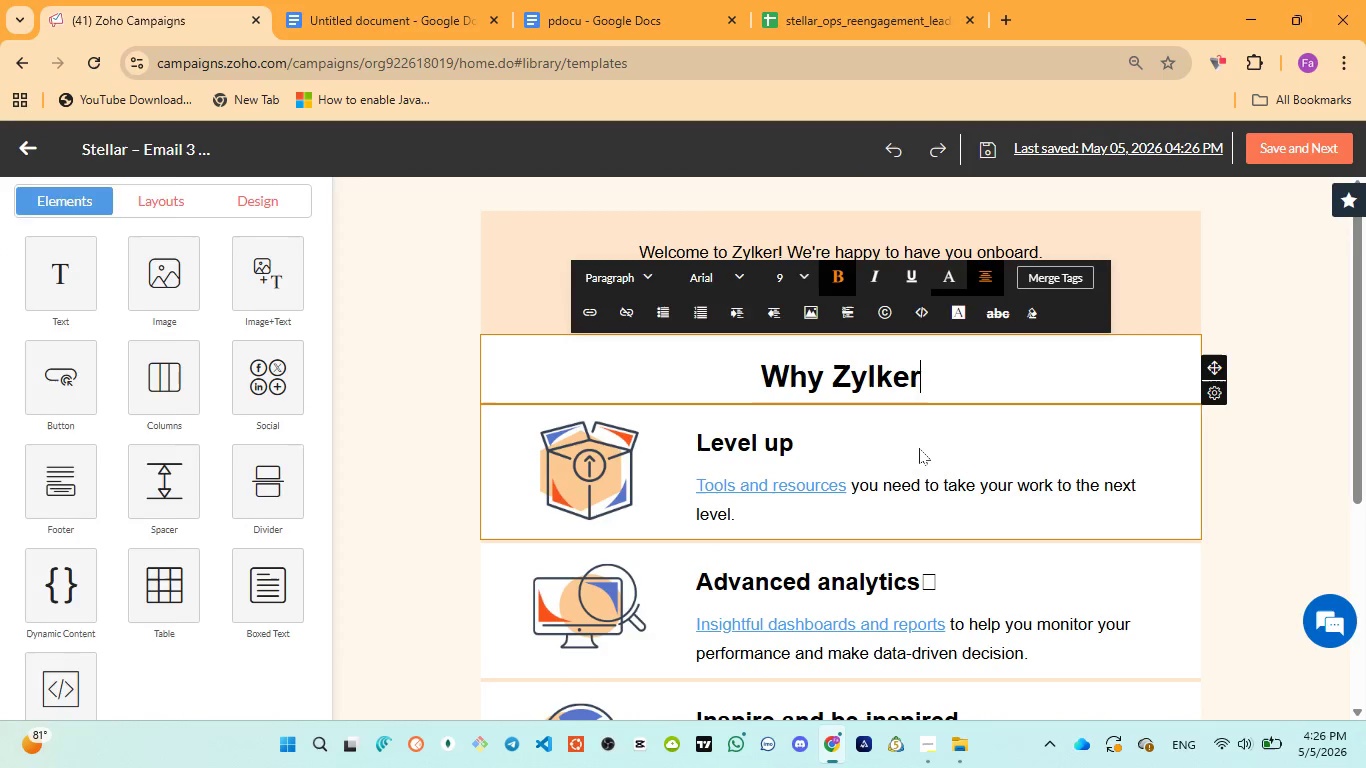 
left_click([918, 448])
 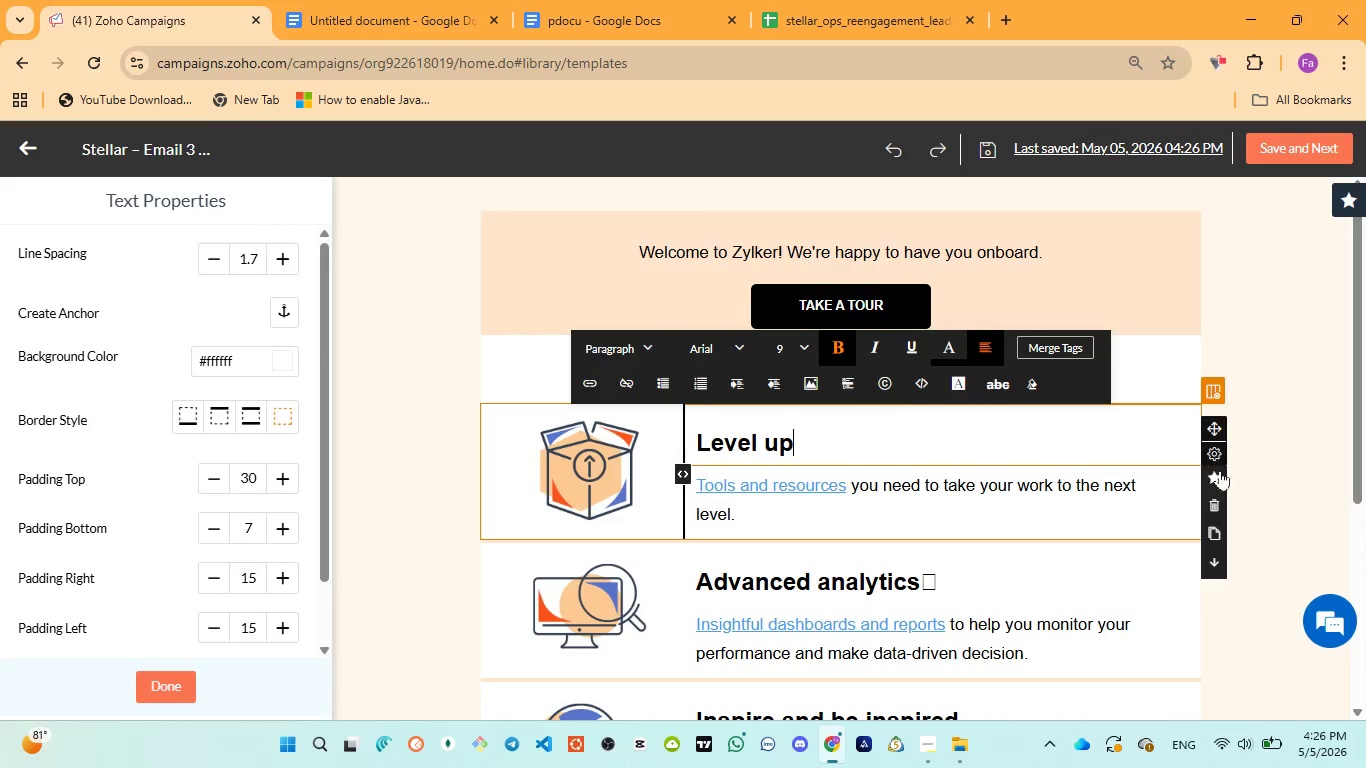 
left_click([1212, 512])
 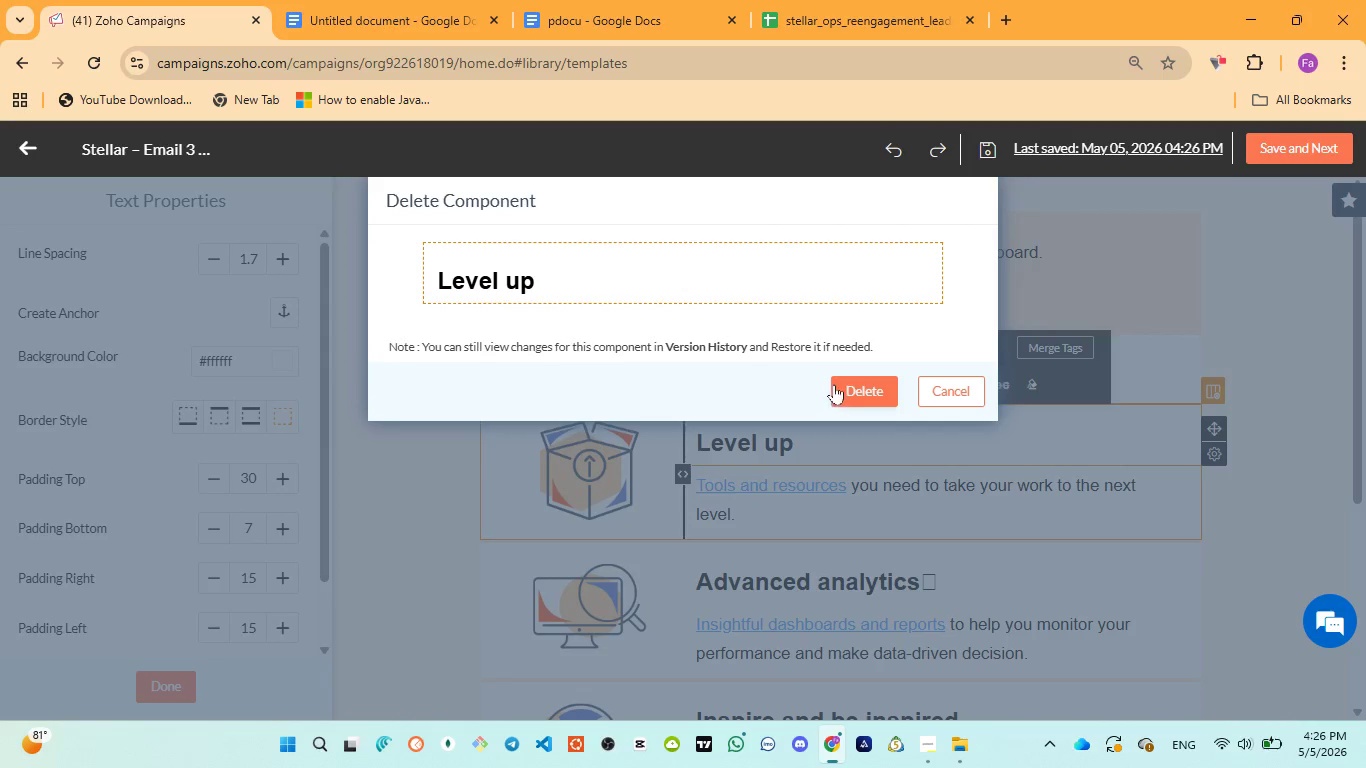 
left_click([875, 384])
 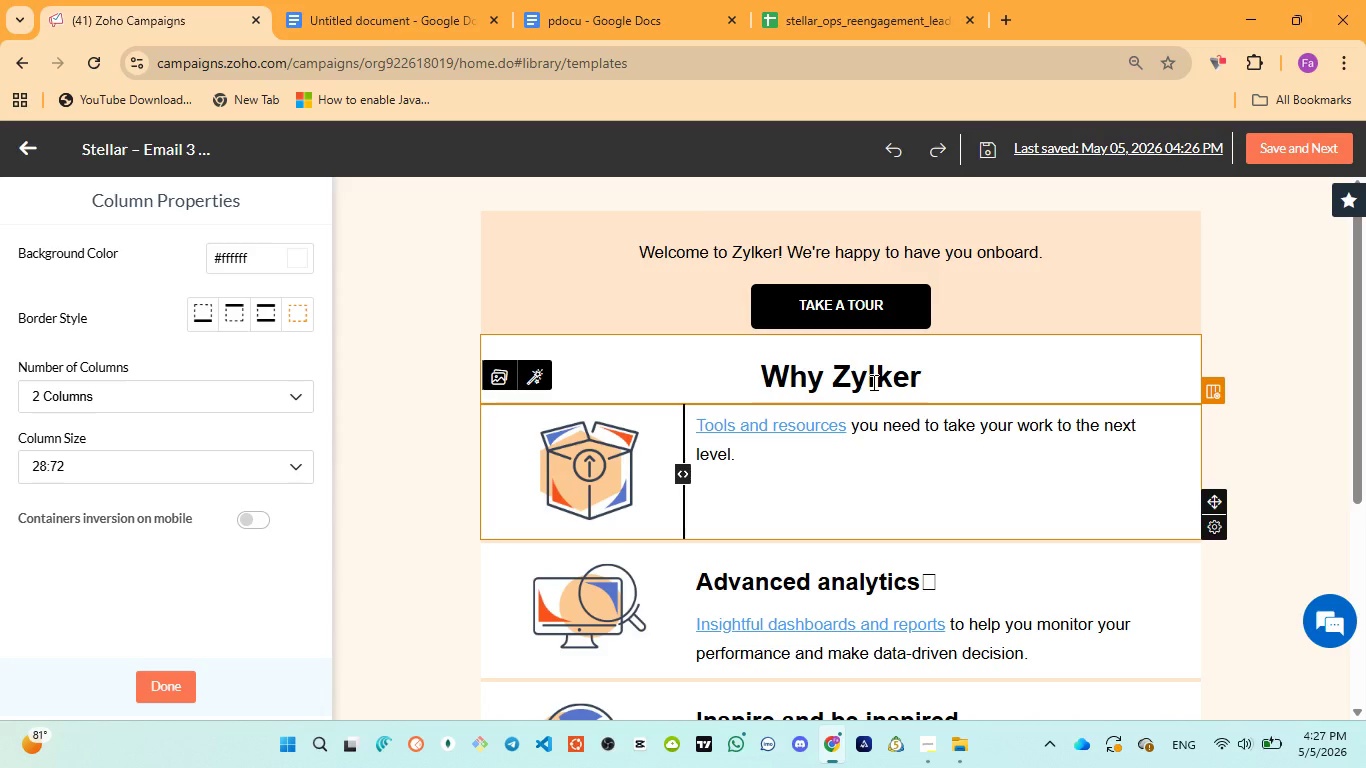 
wait(33.23)
 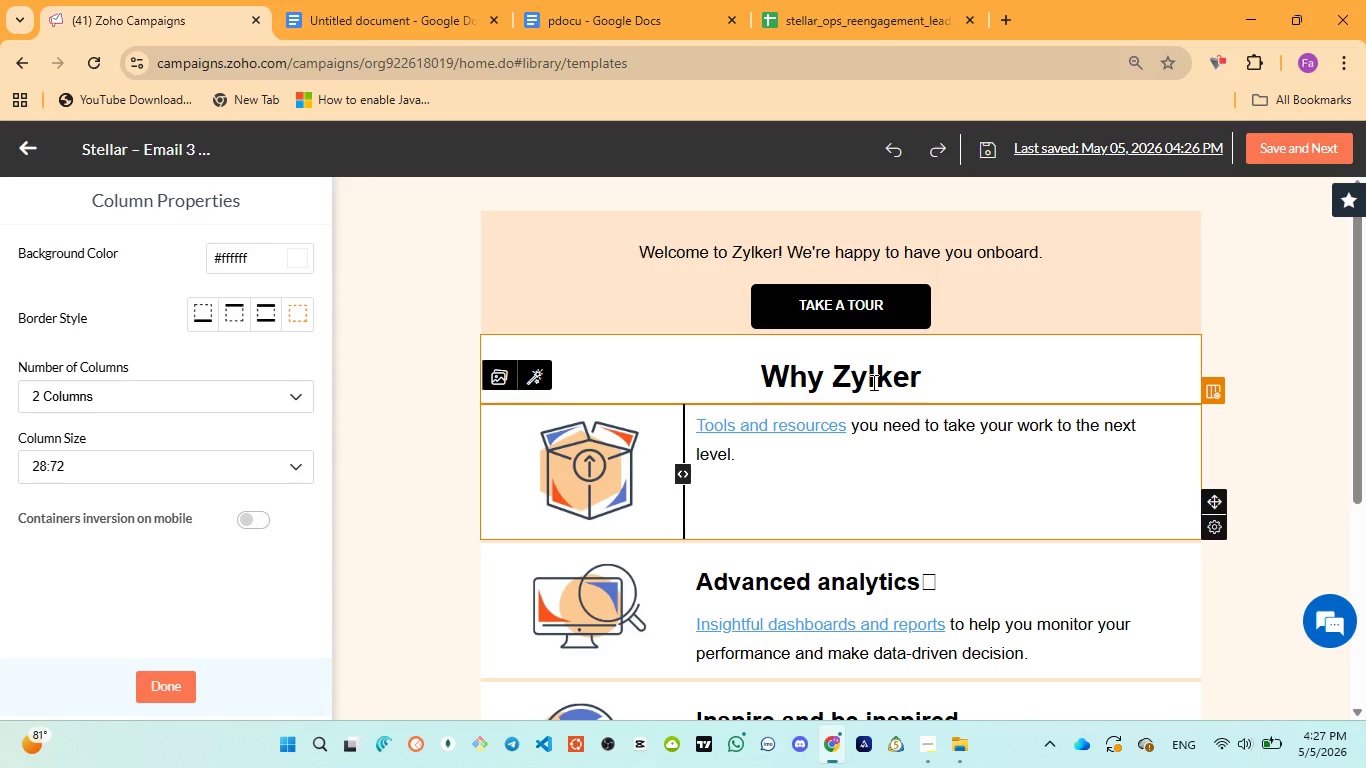 
left_click([1219, 576])
 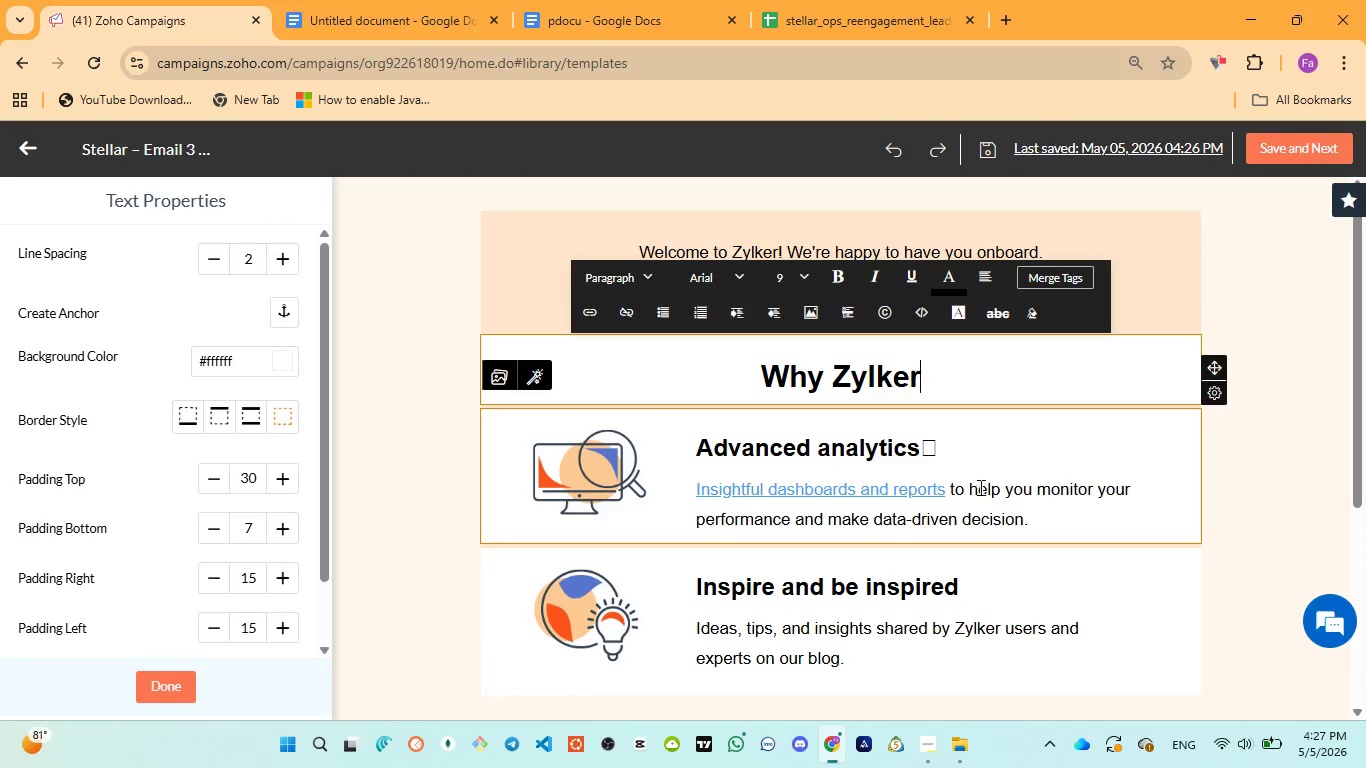 
left_click([1033, 472])
 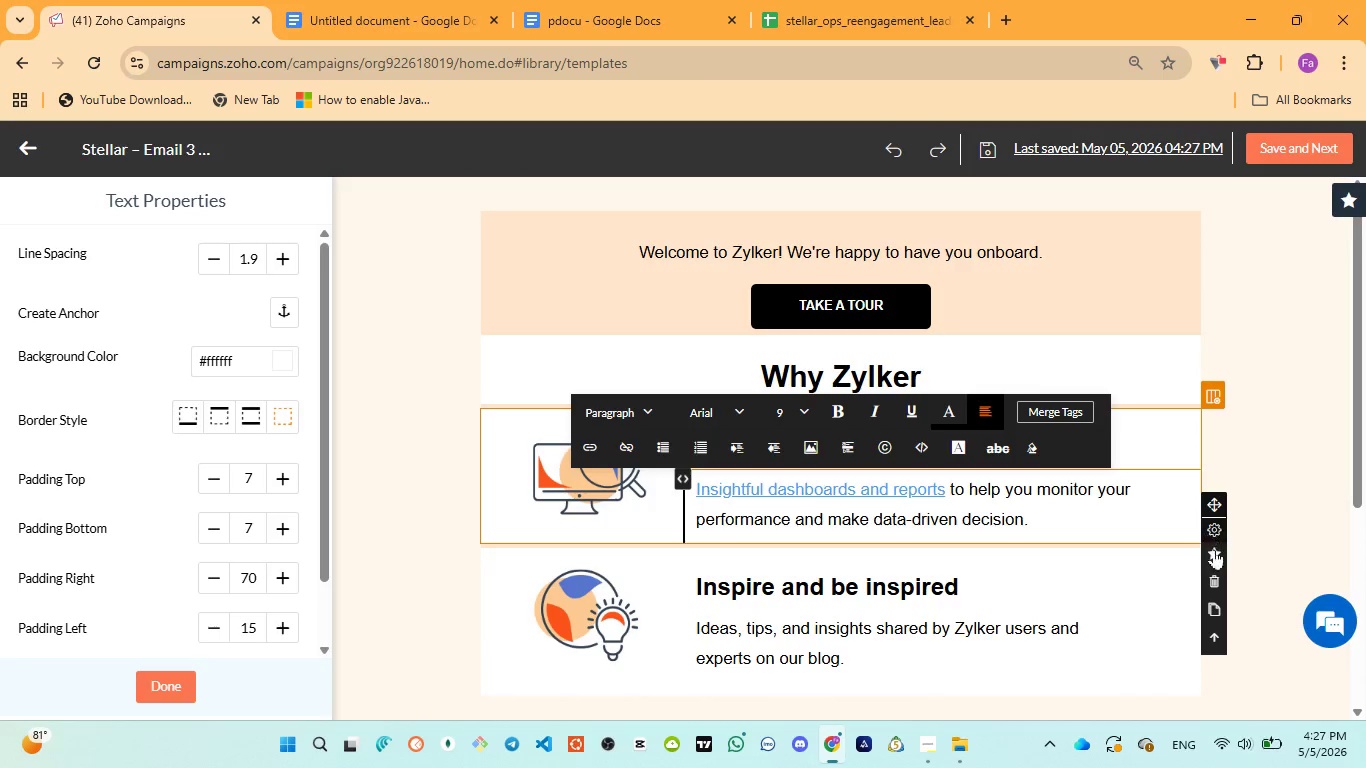 
left_click([1211, 575])
 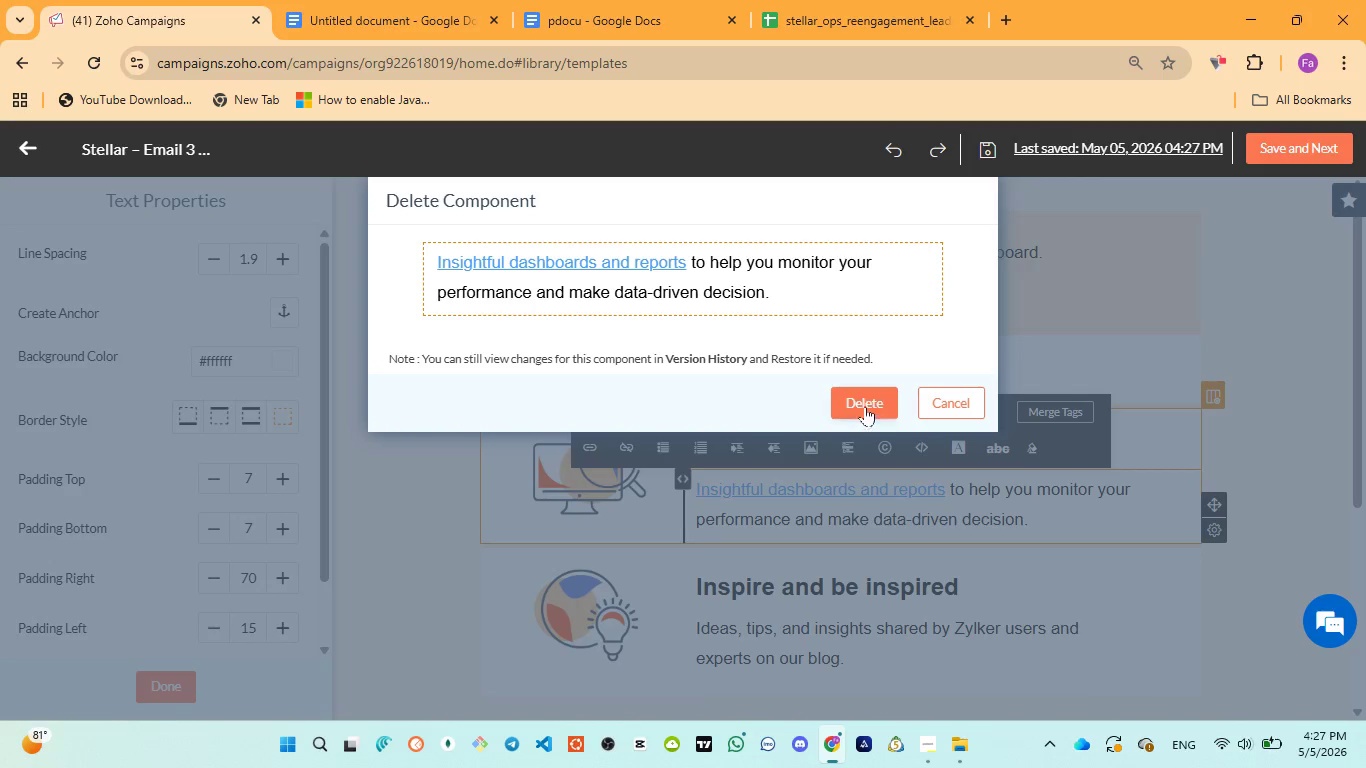 
left_click([865, 406])
 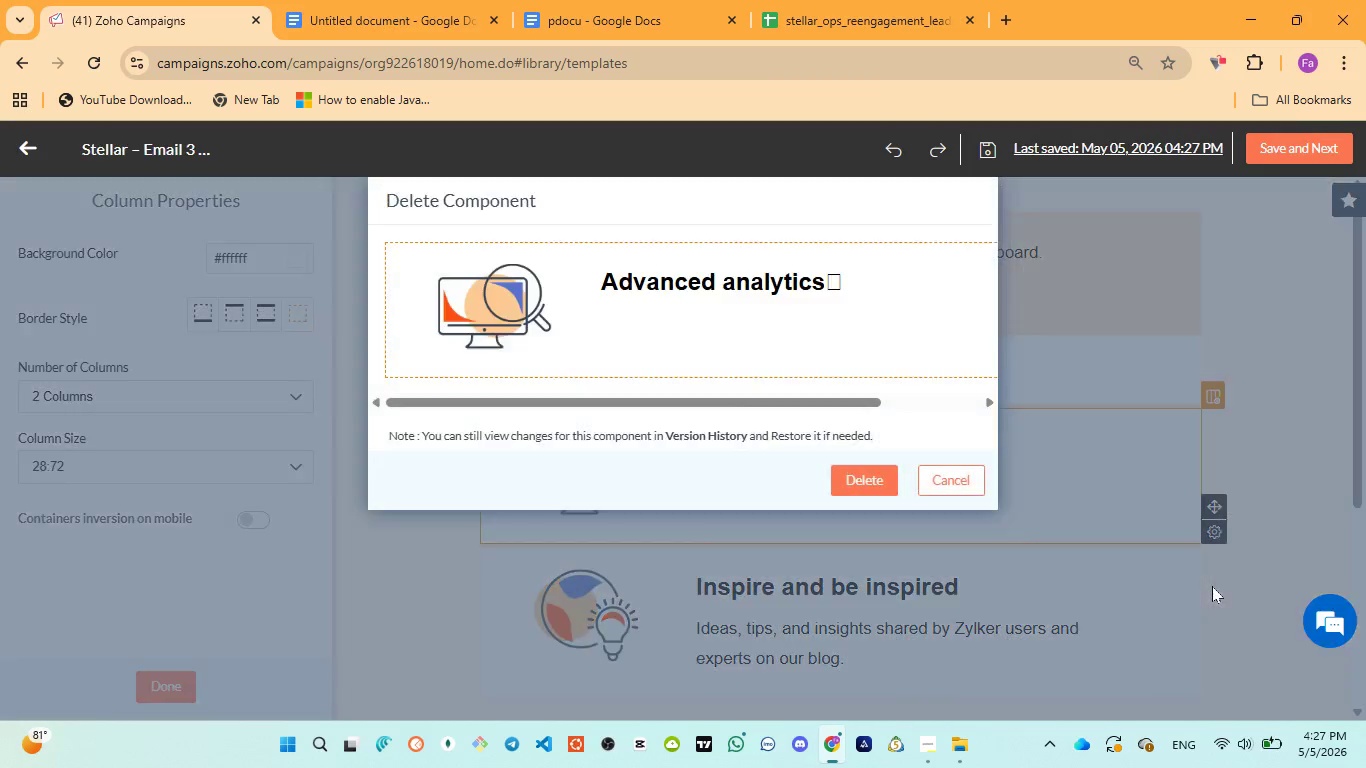 
left_click([872, 472])
 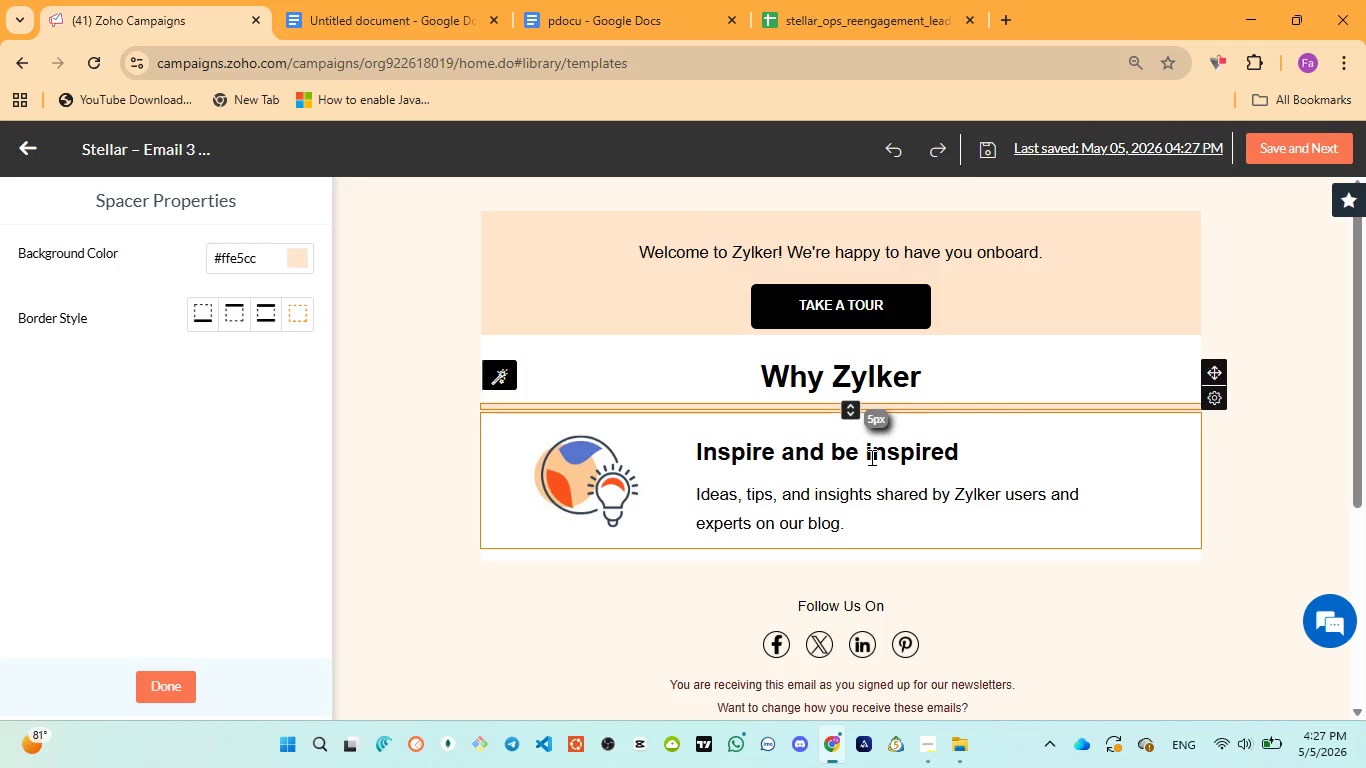 
wait(16.83)
 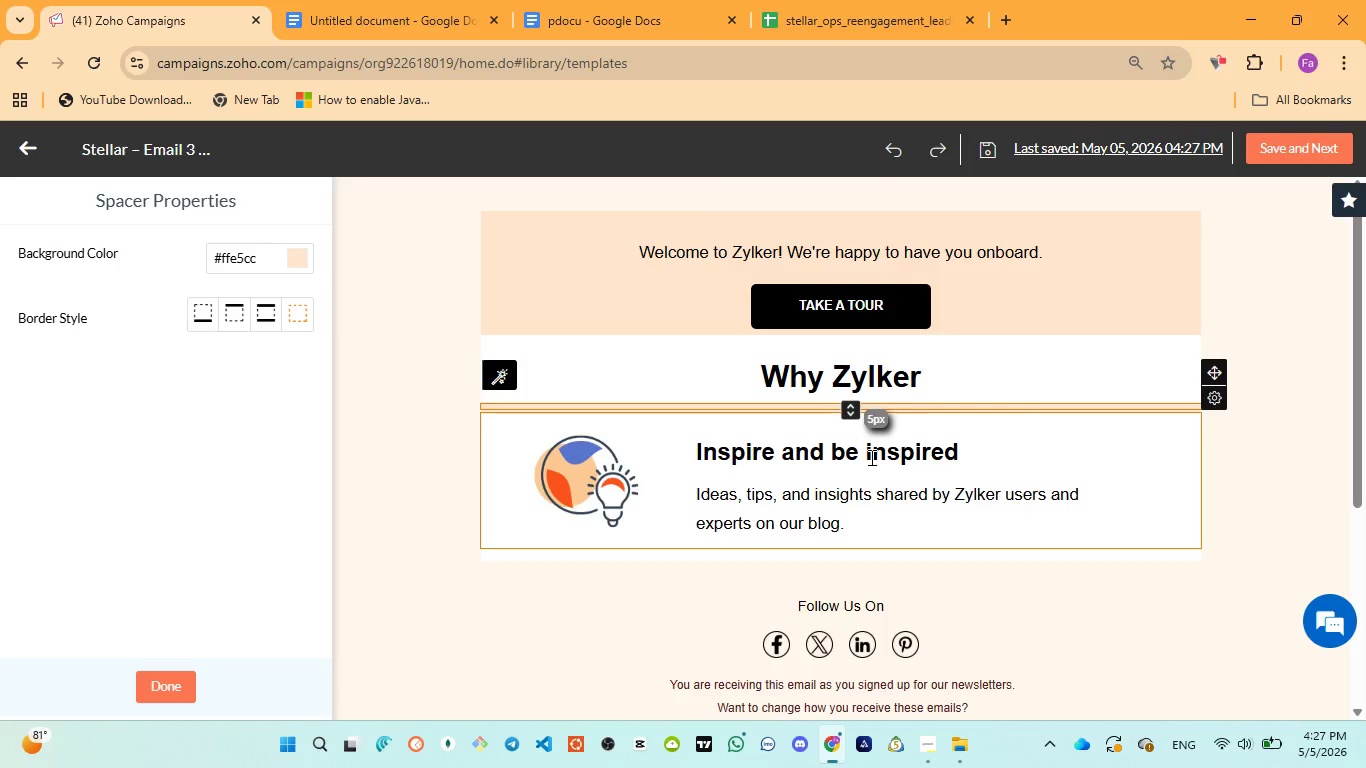 
left_click([1164, 480])
 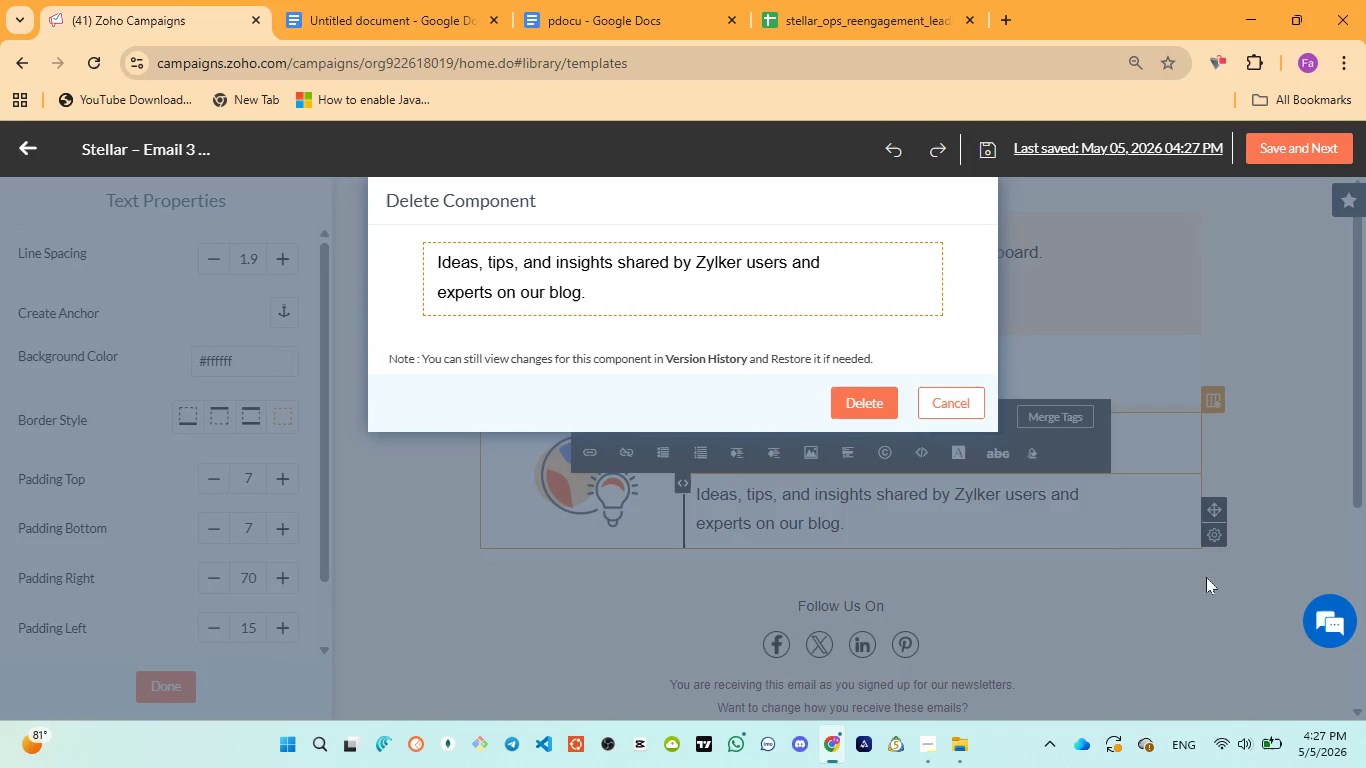 
left_click([883, 397])
 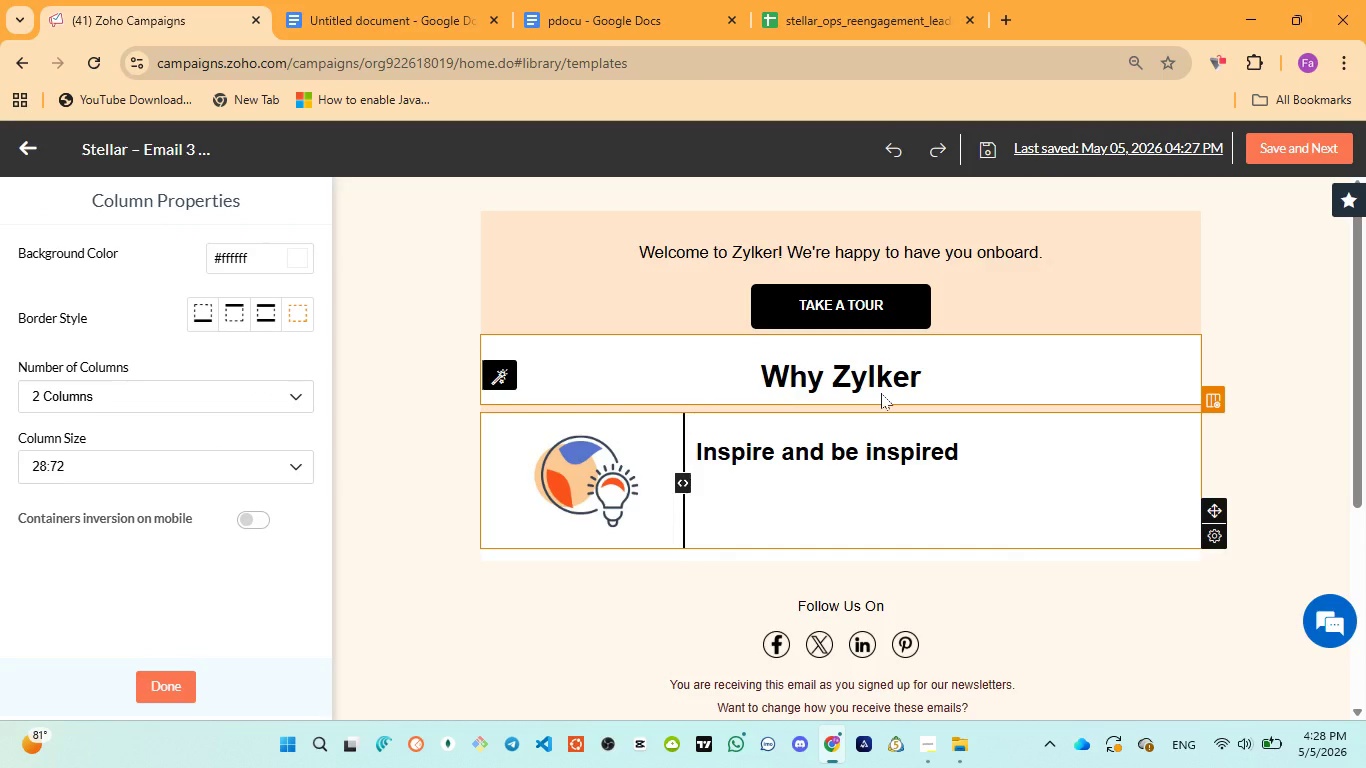 
wait(10.66)
 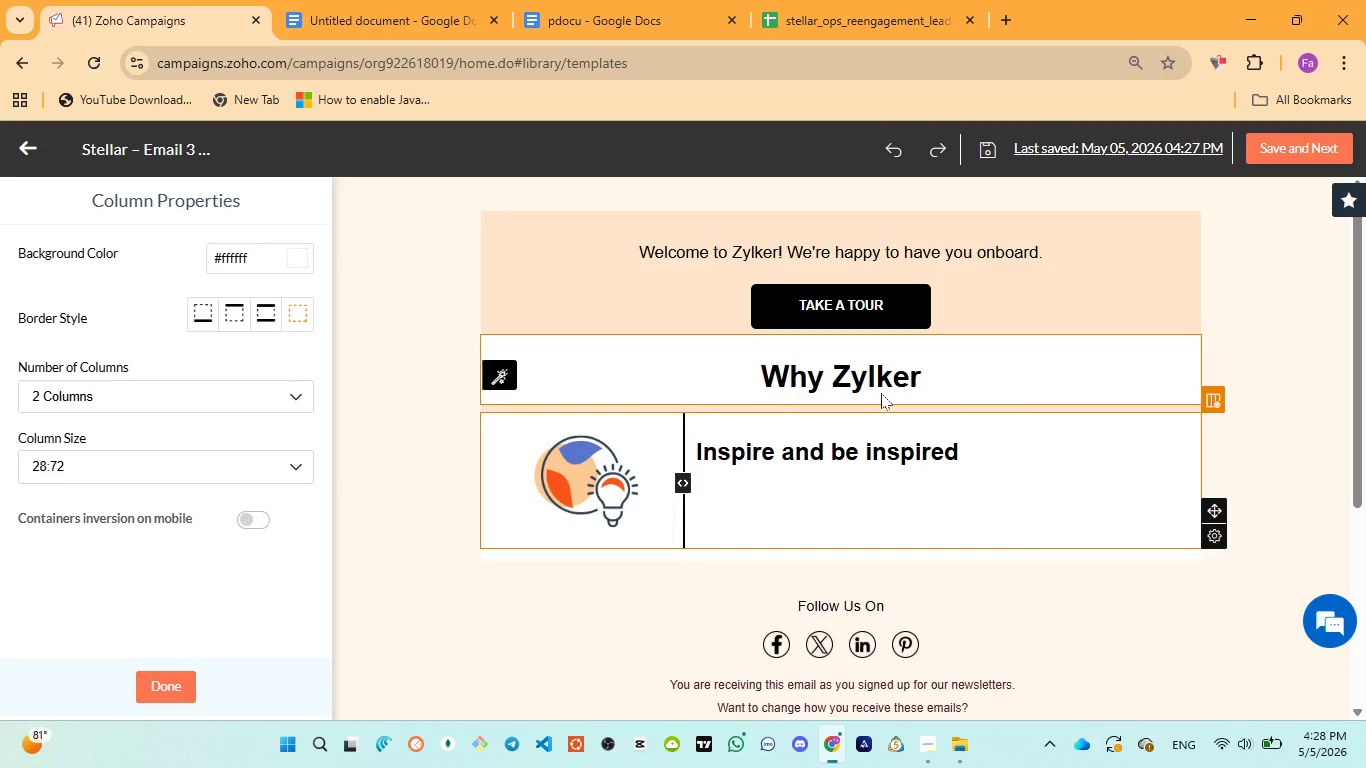 
left_click([1212, 595])
 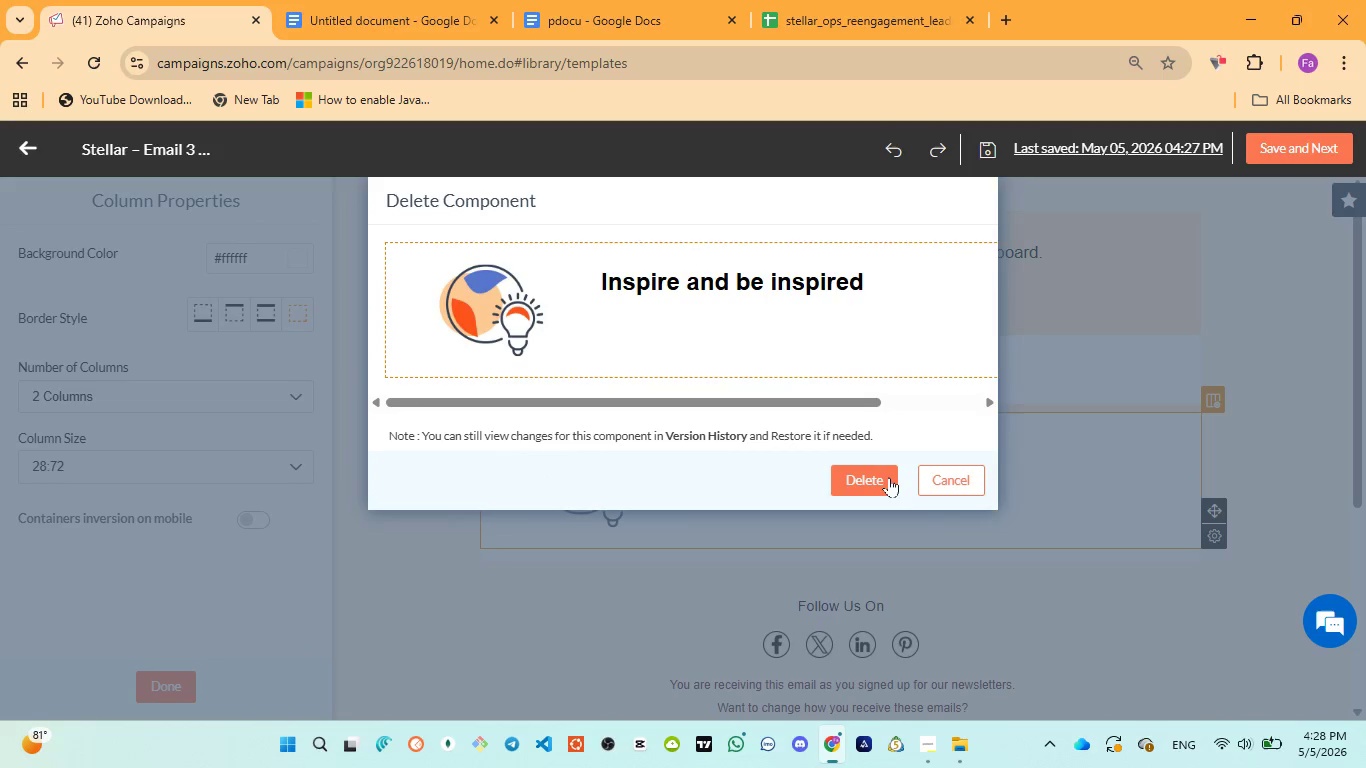 
left_click([887, 477])
 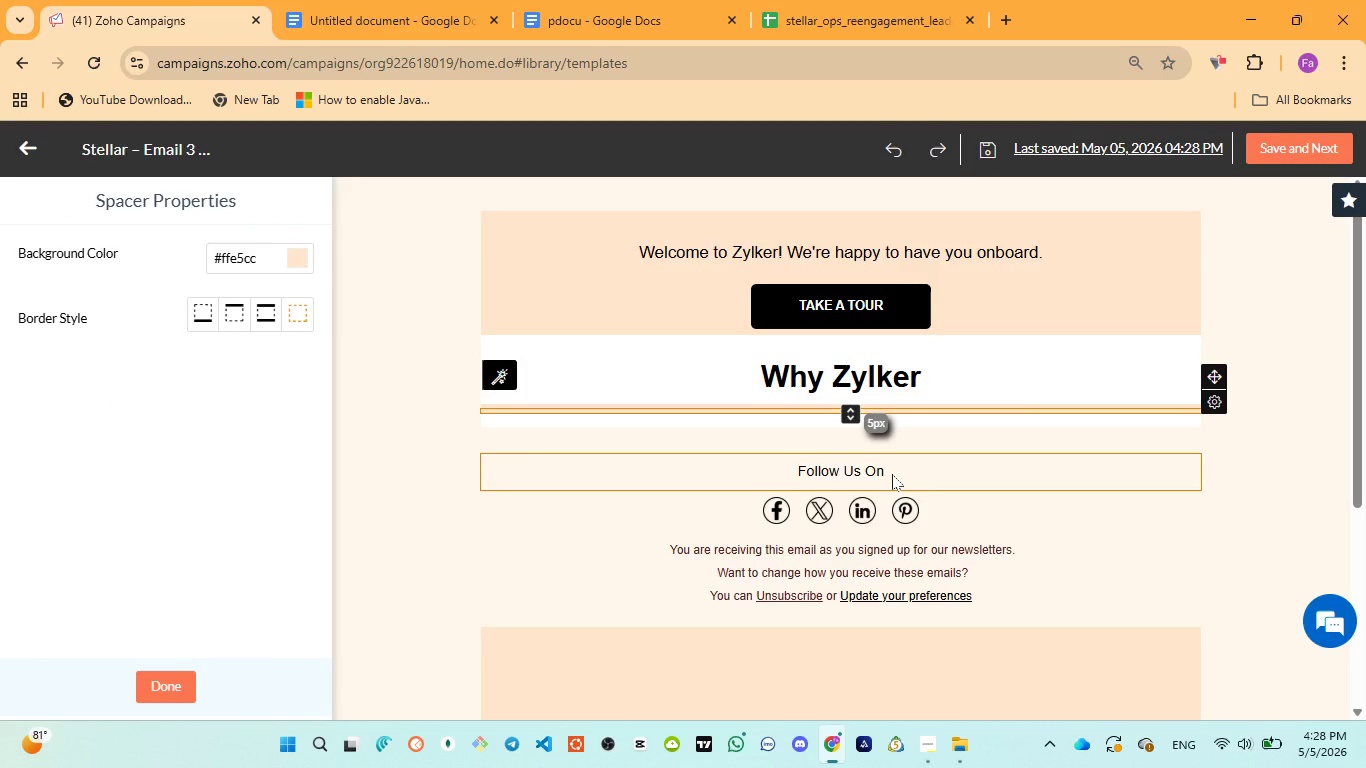 
wait(14.52)
 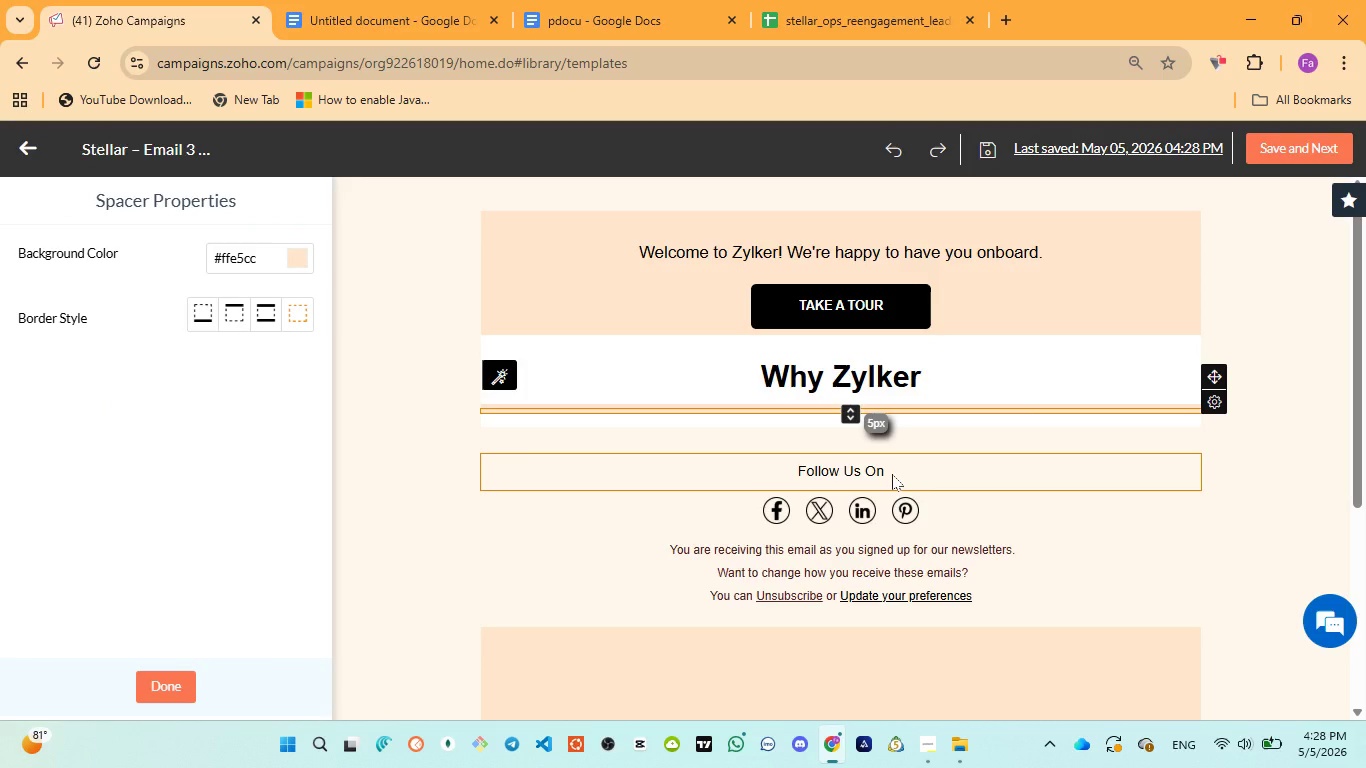 
left_click([1212, 528])
 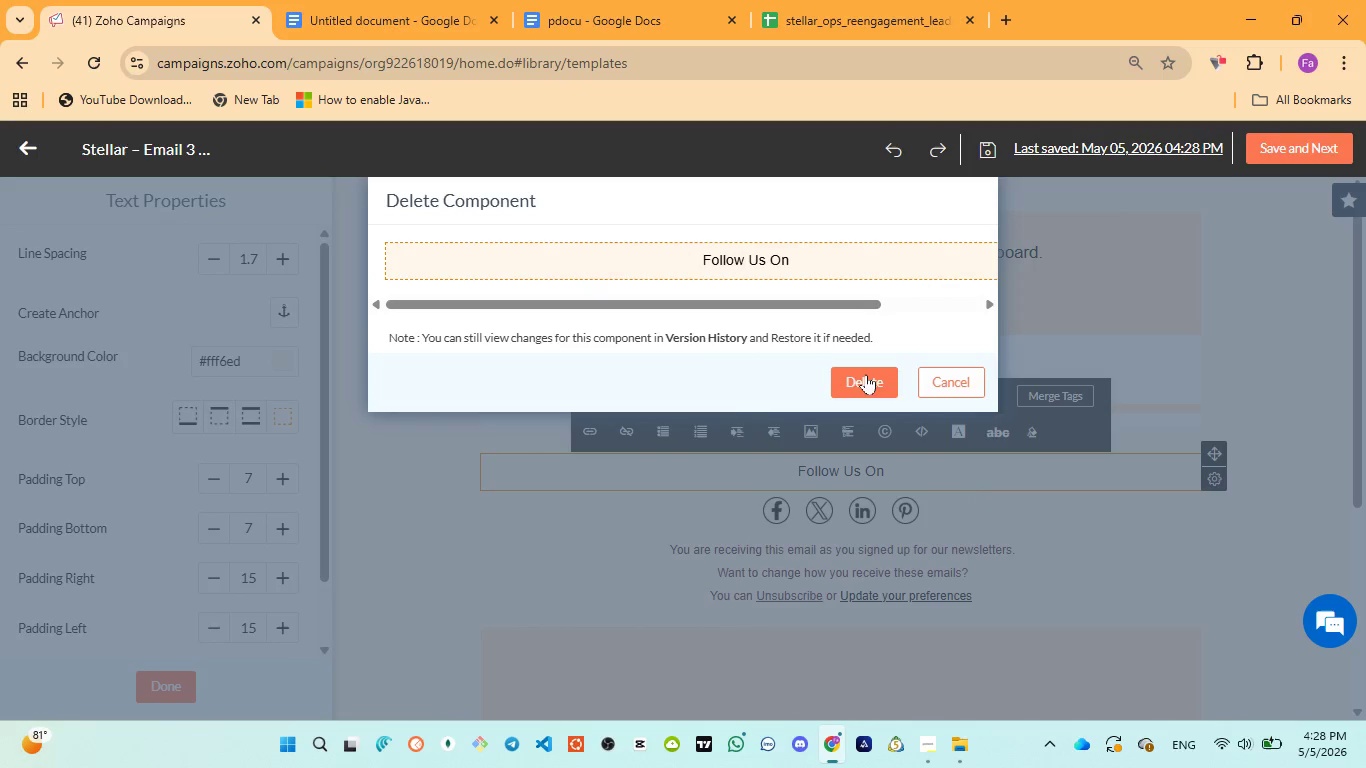 
left_click([866, 372])
 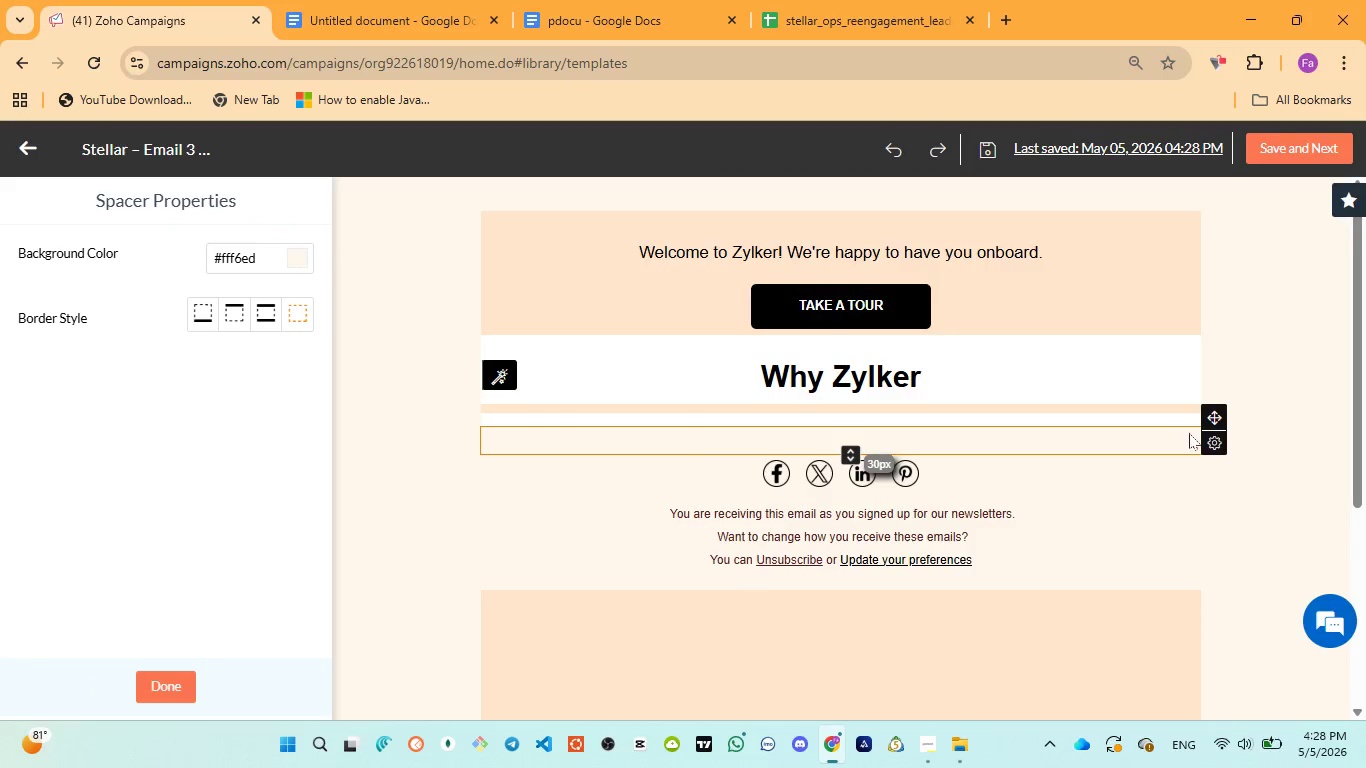 
left_click([1214, 484])
 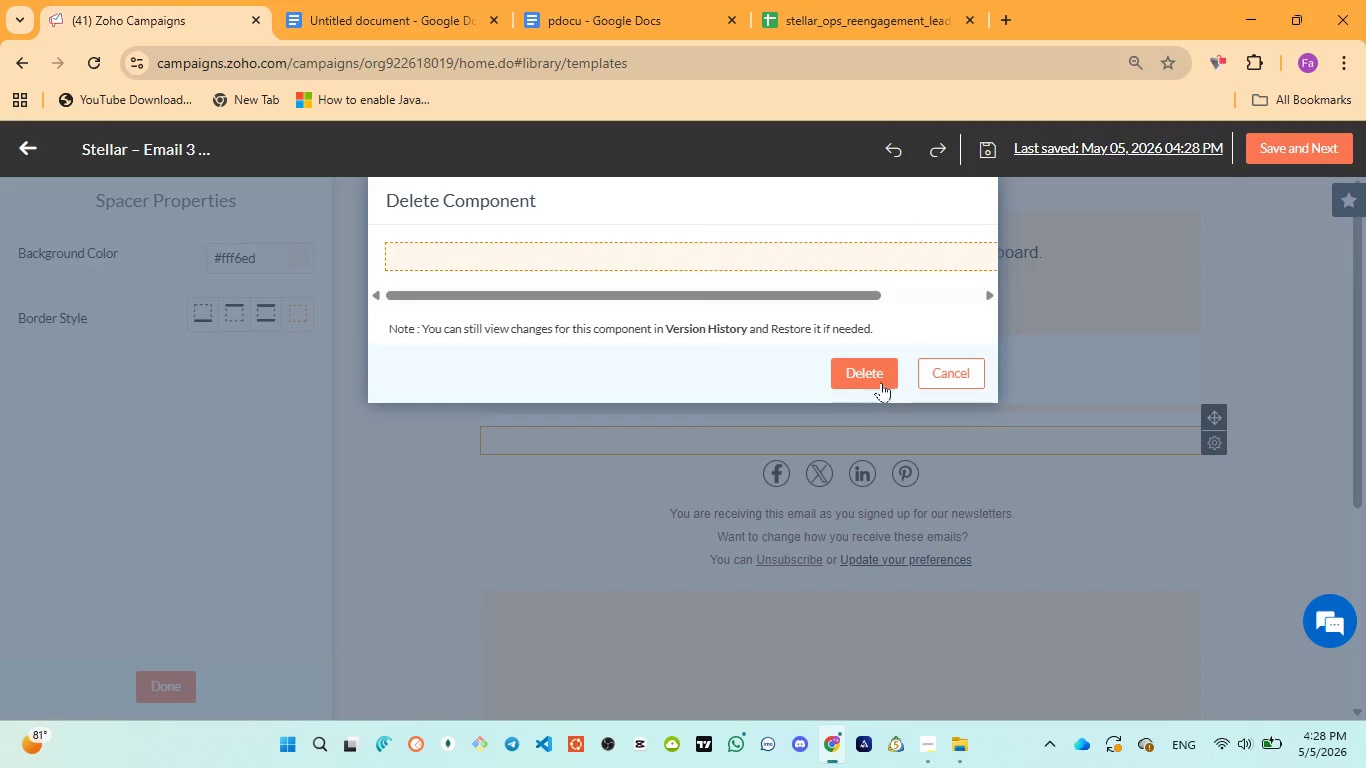 
left_click([879, 380])
 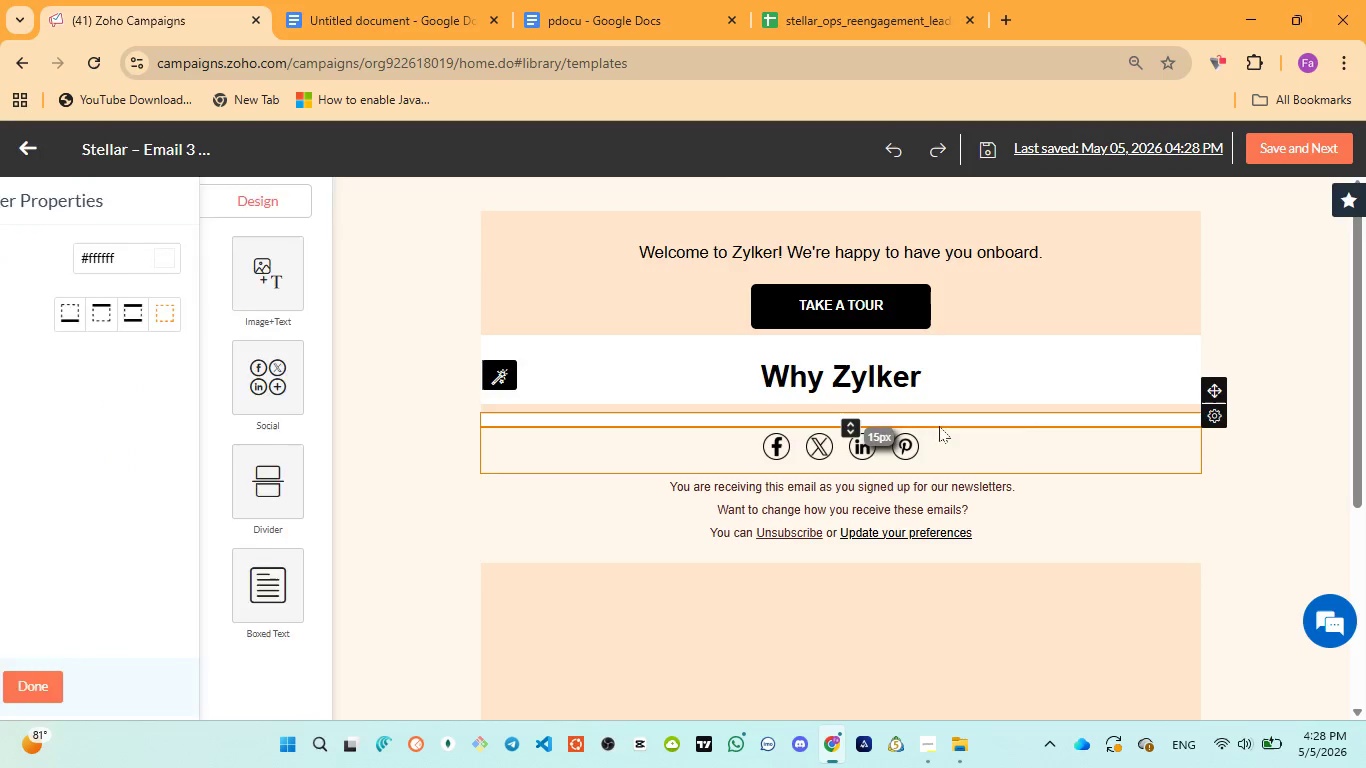 
left_click([971, 450])
 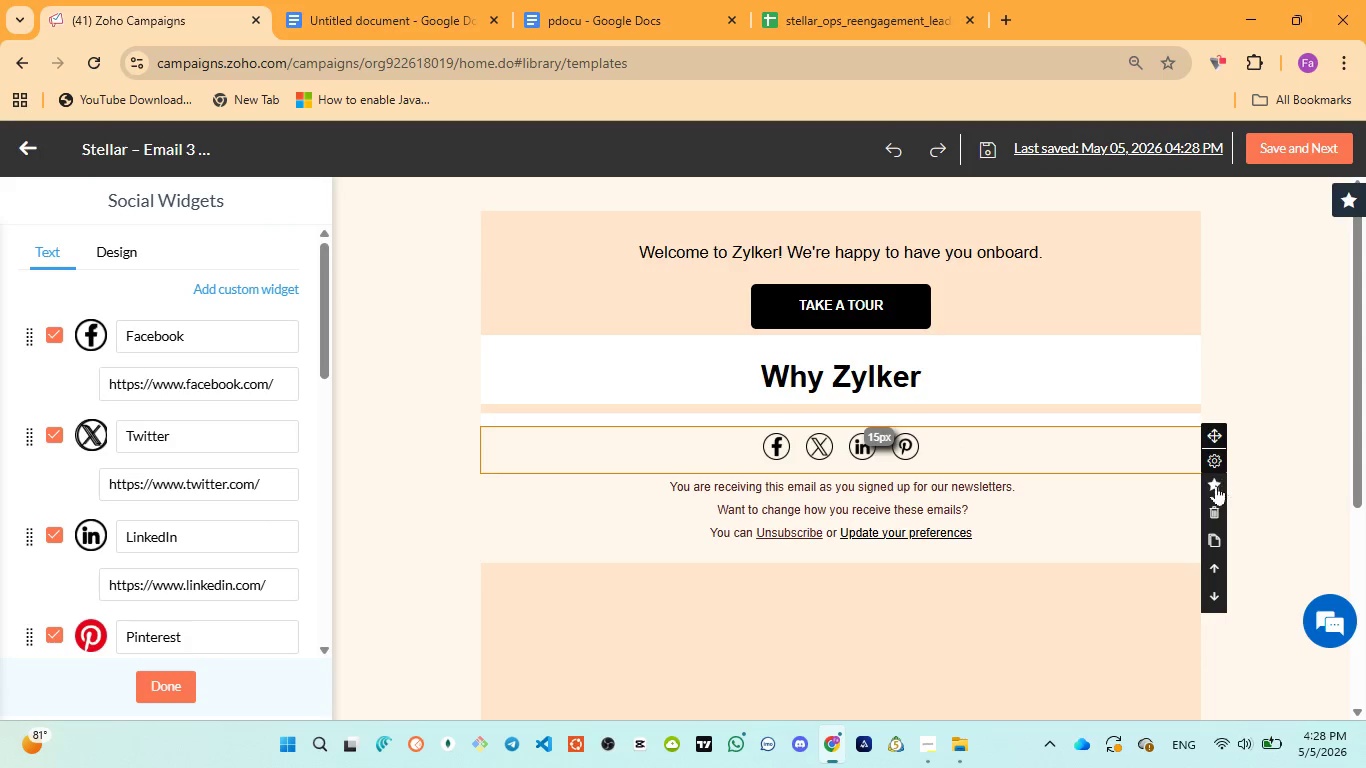 
left_click([1216, 510])
 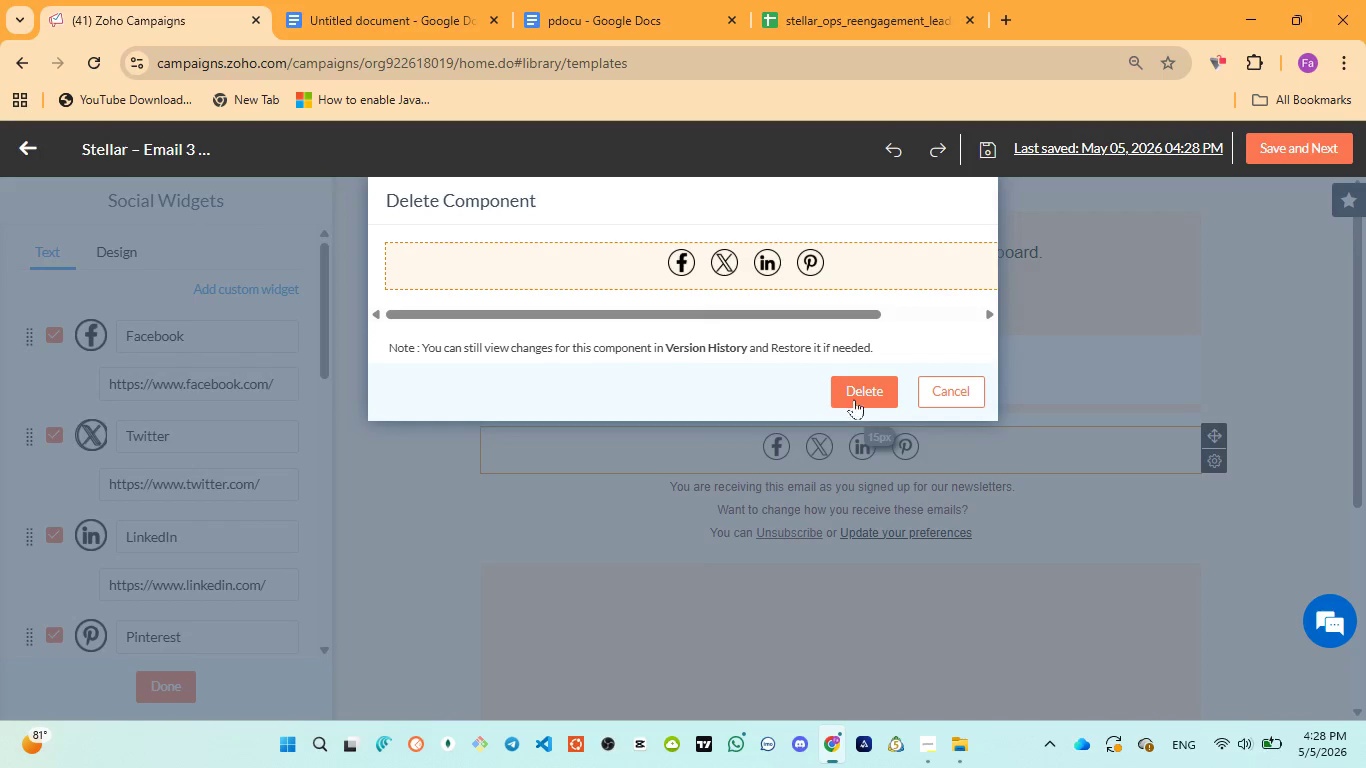 
left_click([857, 392])
 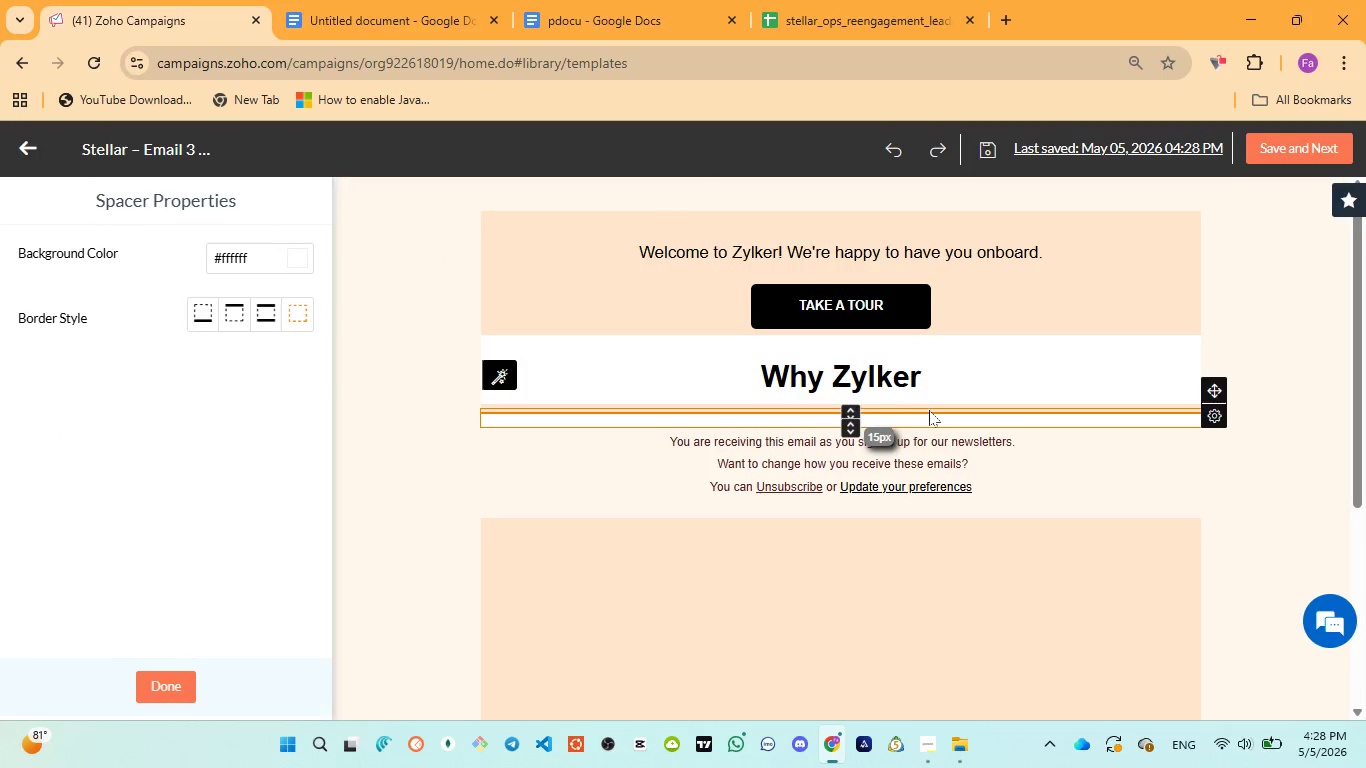 
left_click([931, 414])
 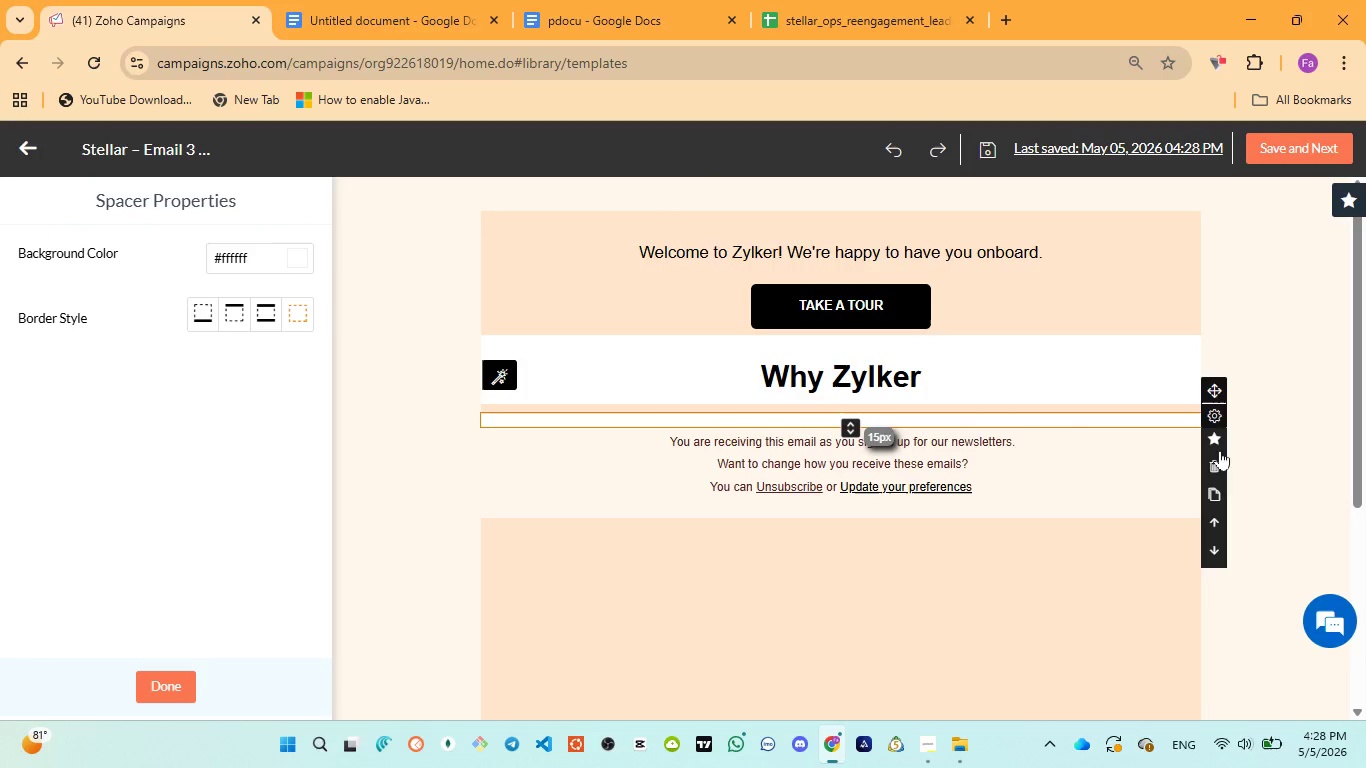 
left_click([1220, 464])
 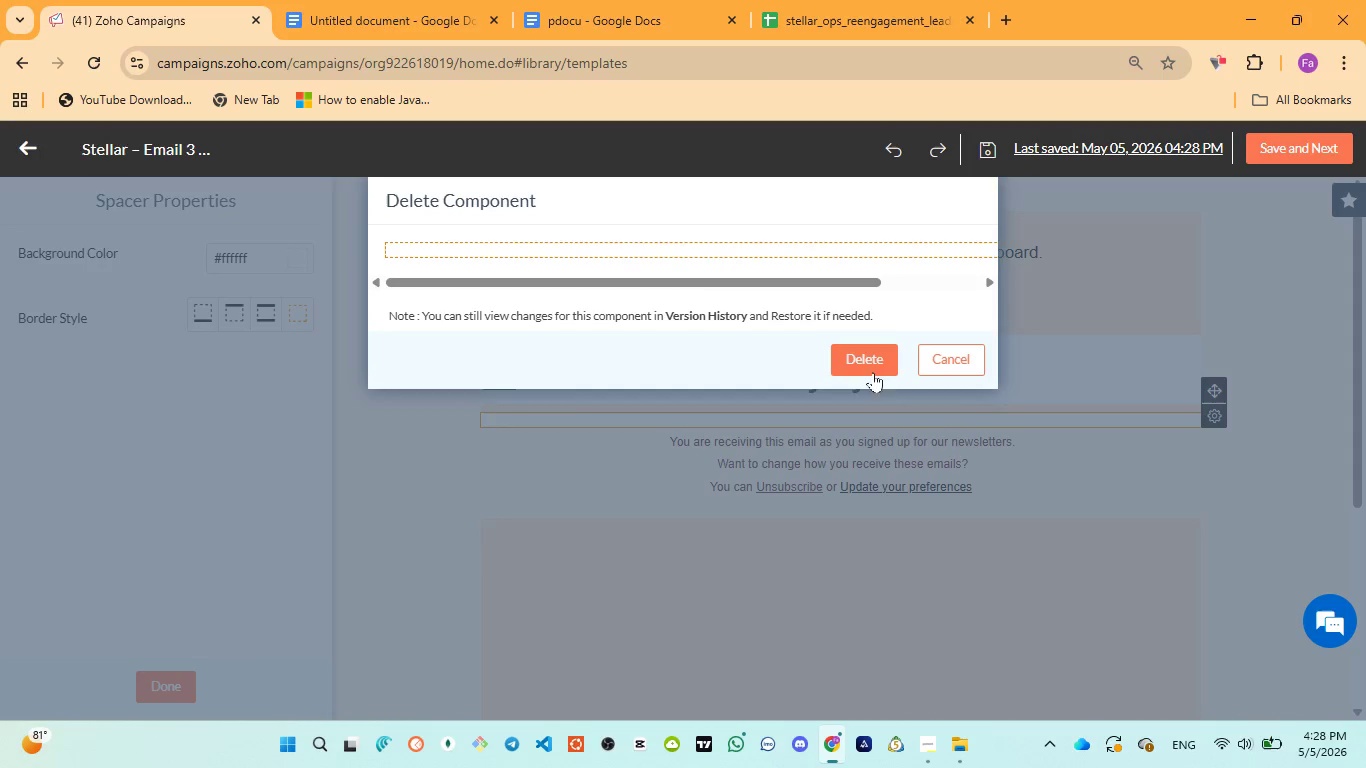 
left_click([869, 364])
 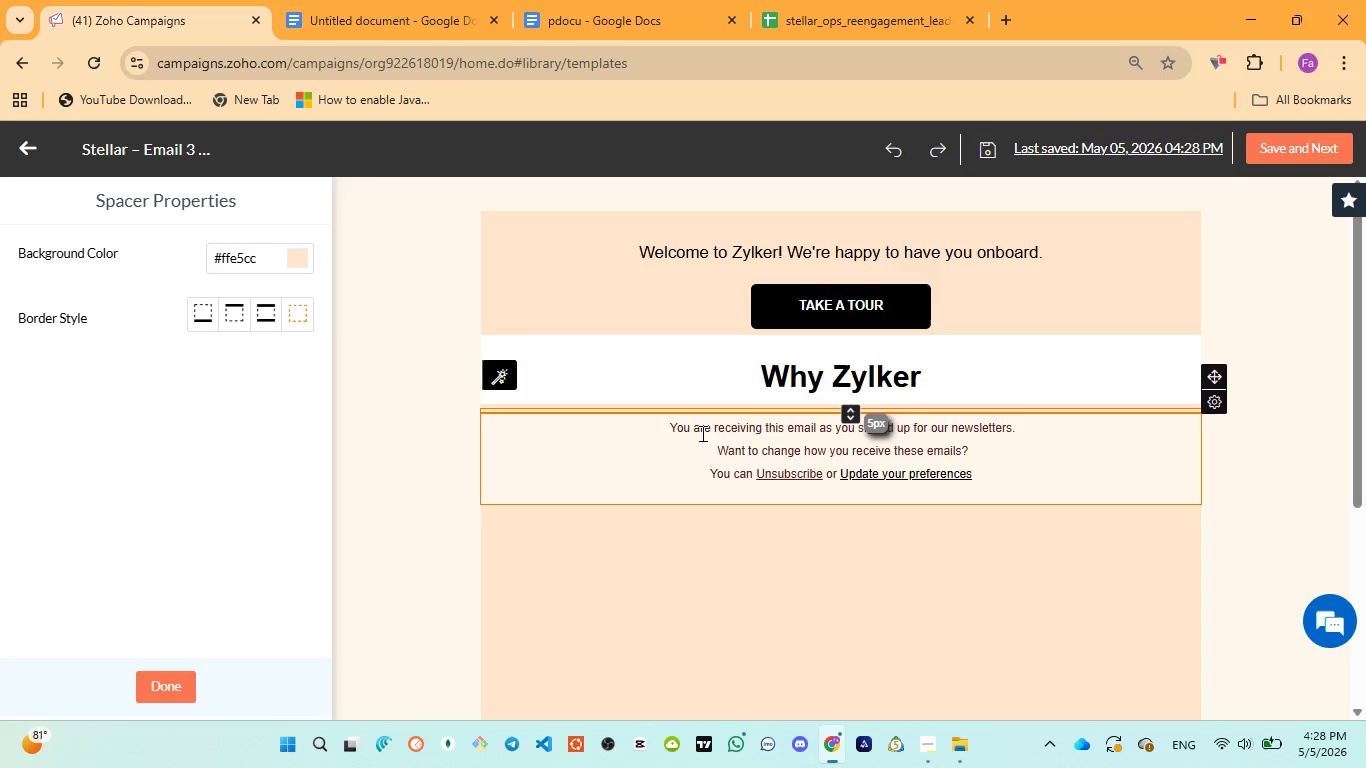 
left_click([669, 431])
 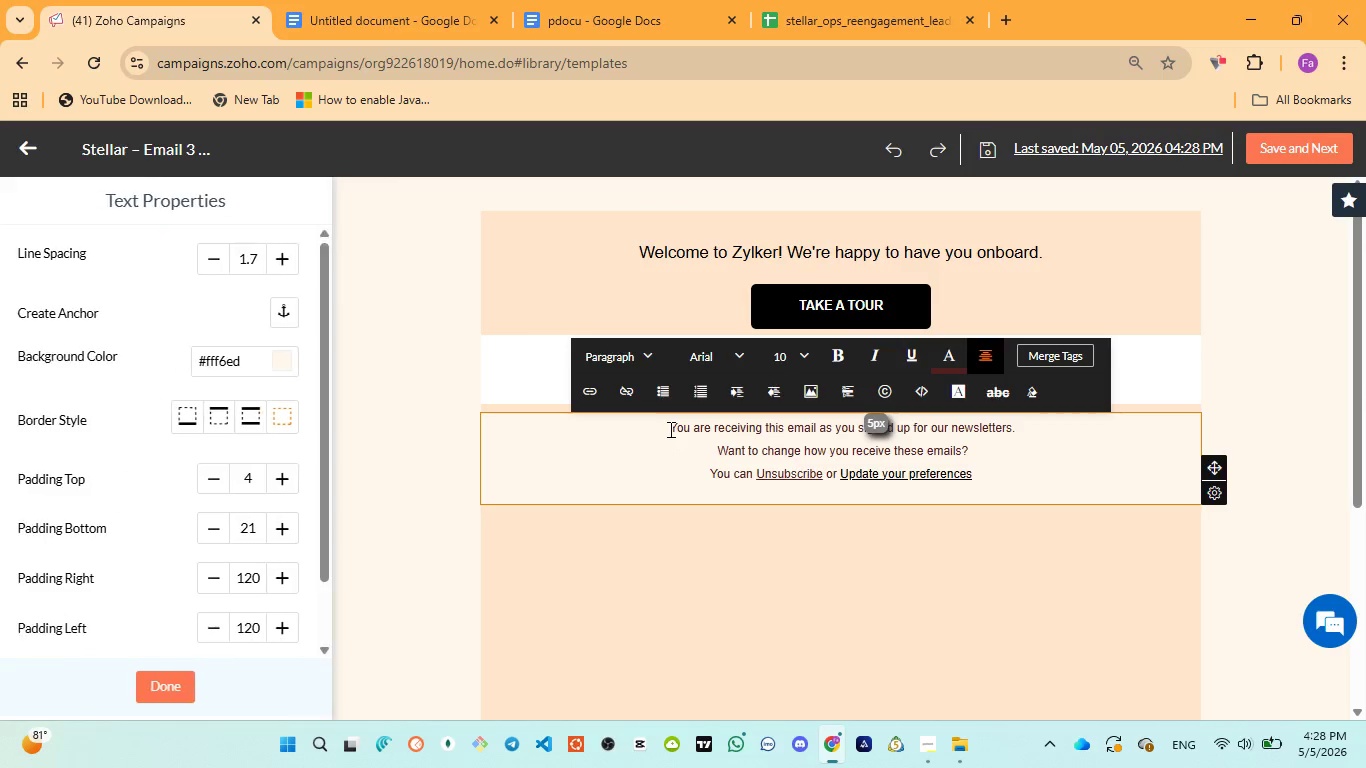 
key(Enter)
 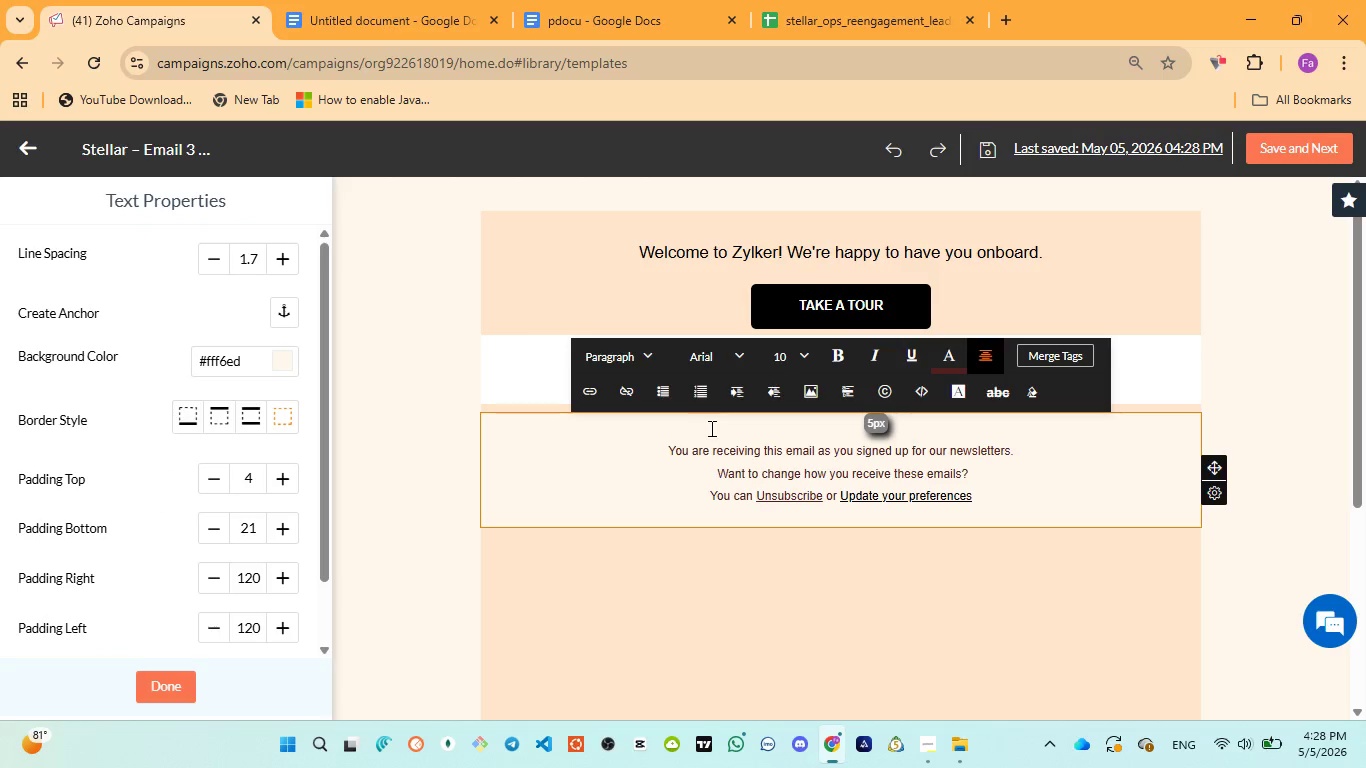 
key(Enter)
 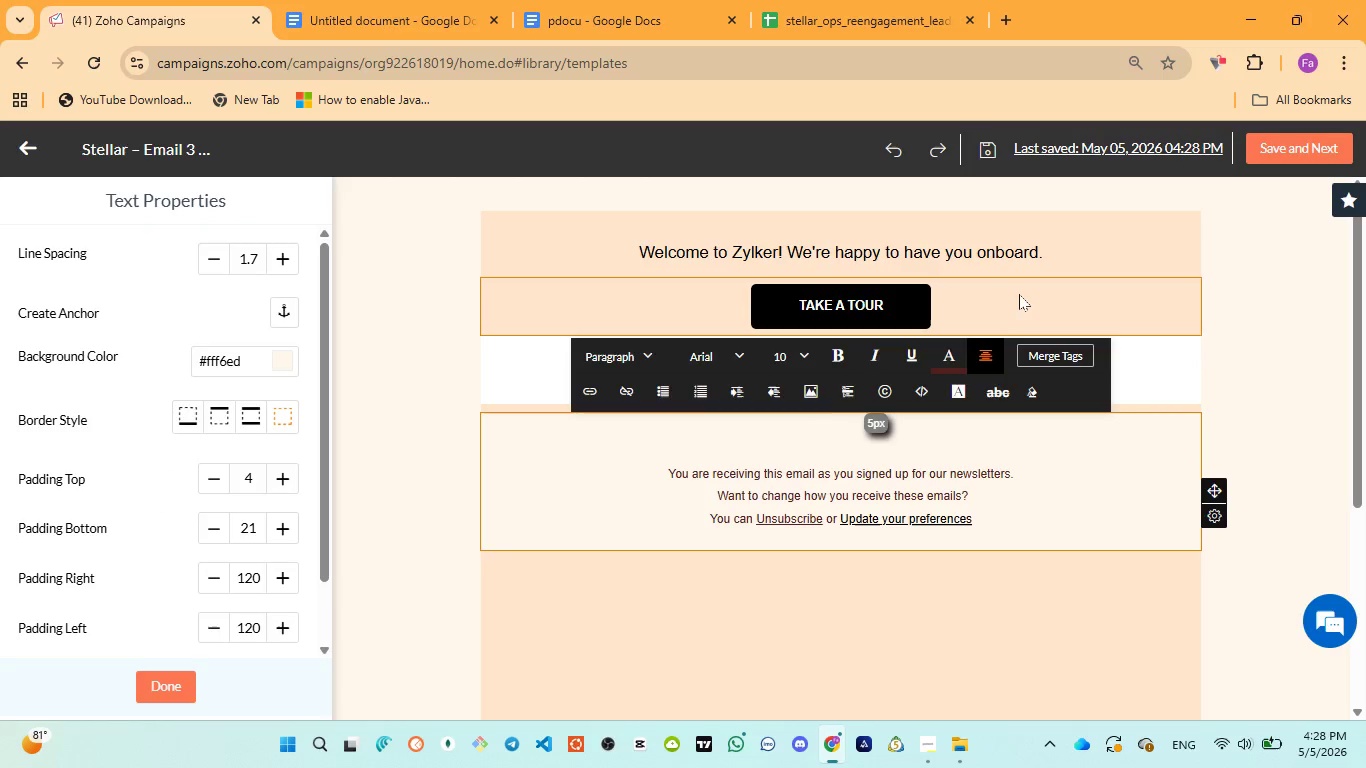 
left_click([1021, 293])
 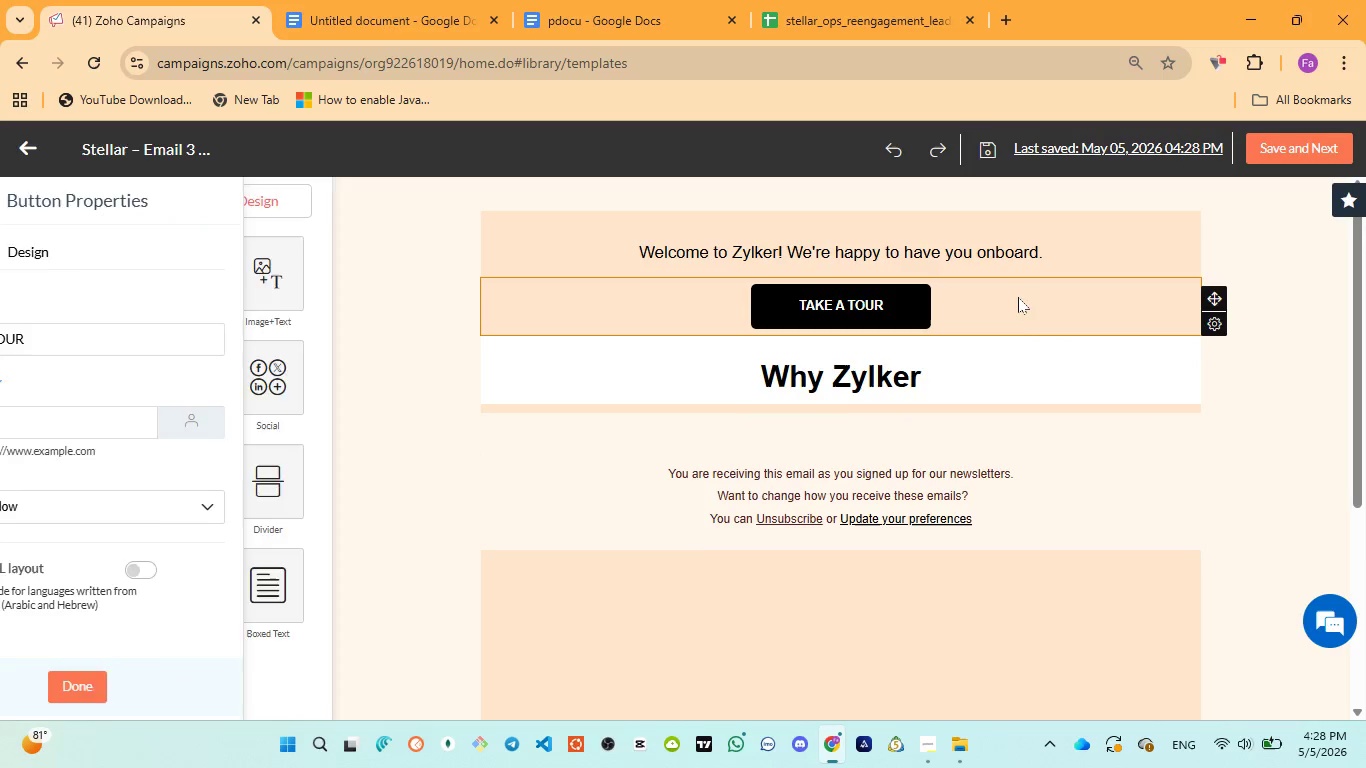 
scroll: coordinate [1015, 304], scroll_direction: up, amount: 2.0
 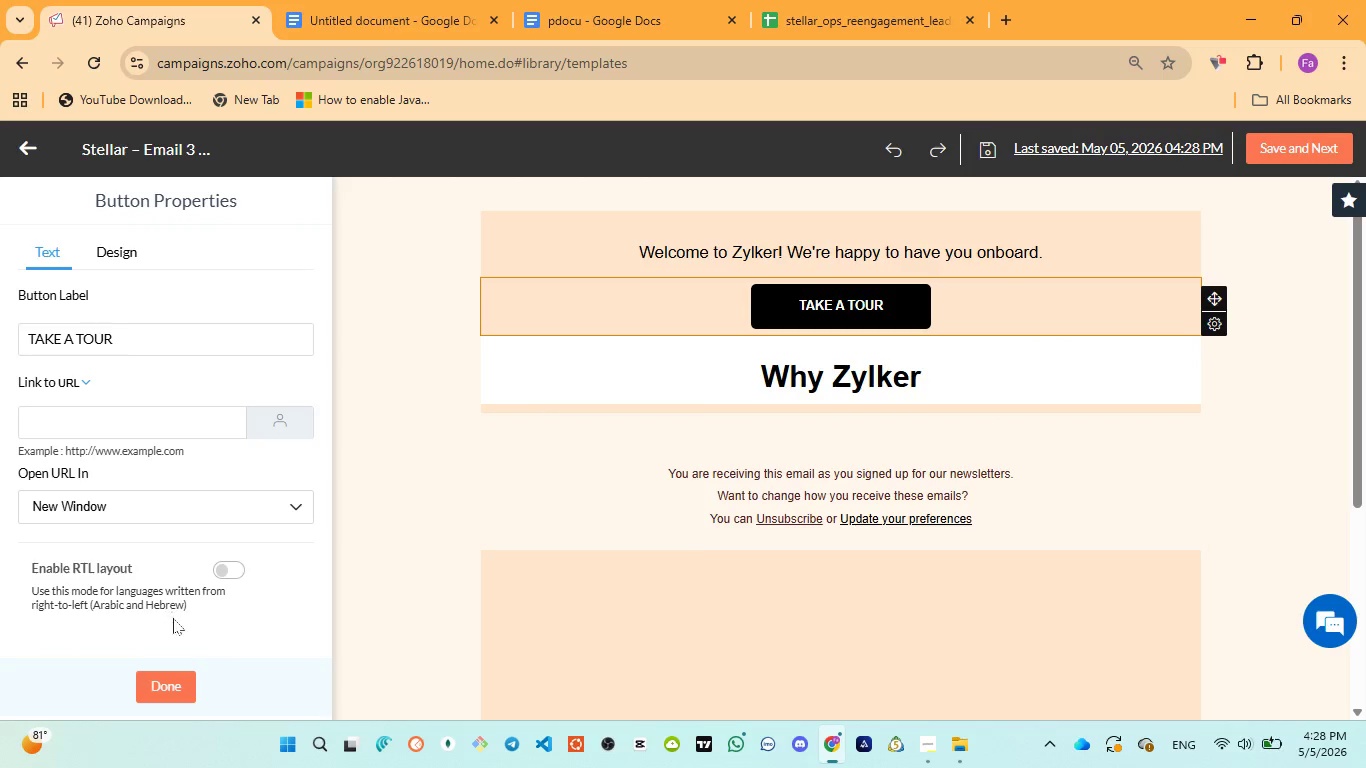 
left_click([174, 688])
 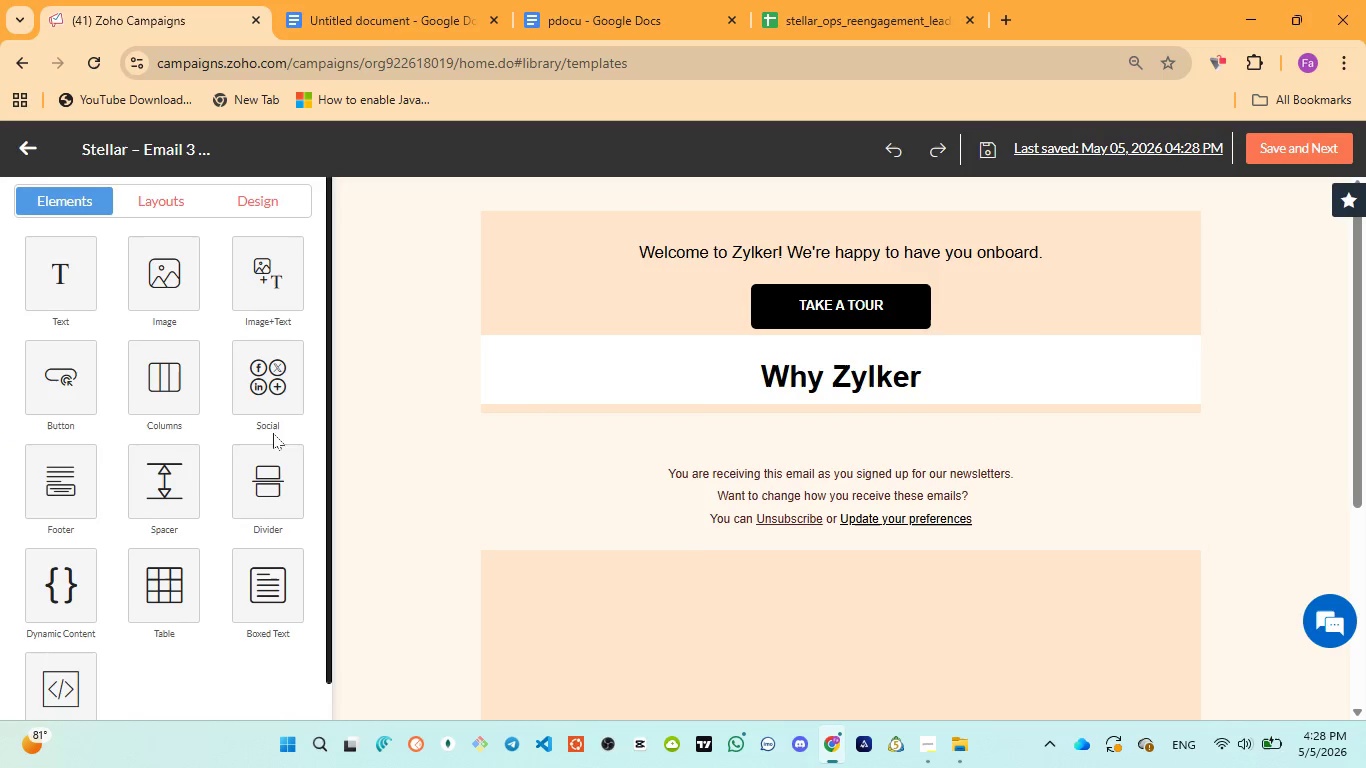 
left_click([164, 285])
 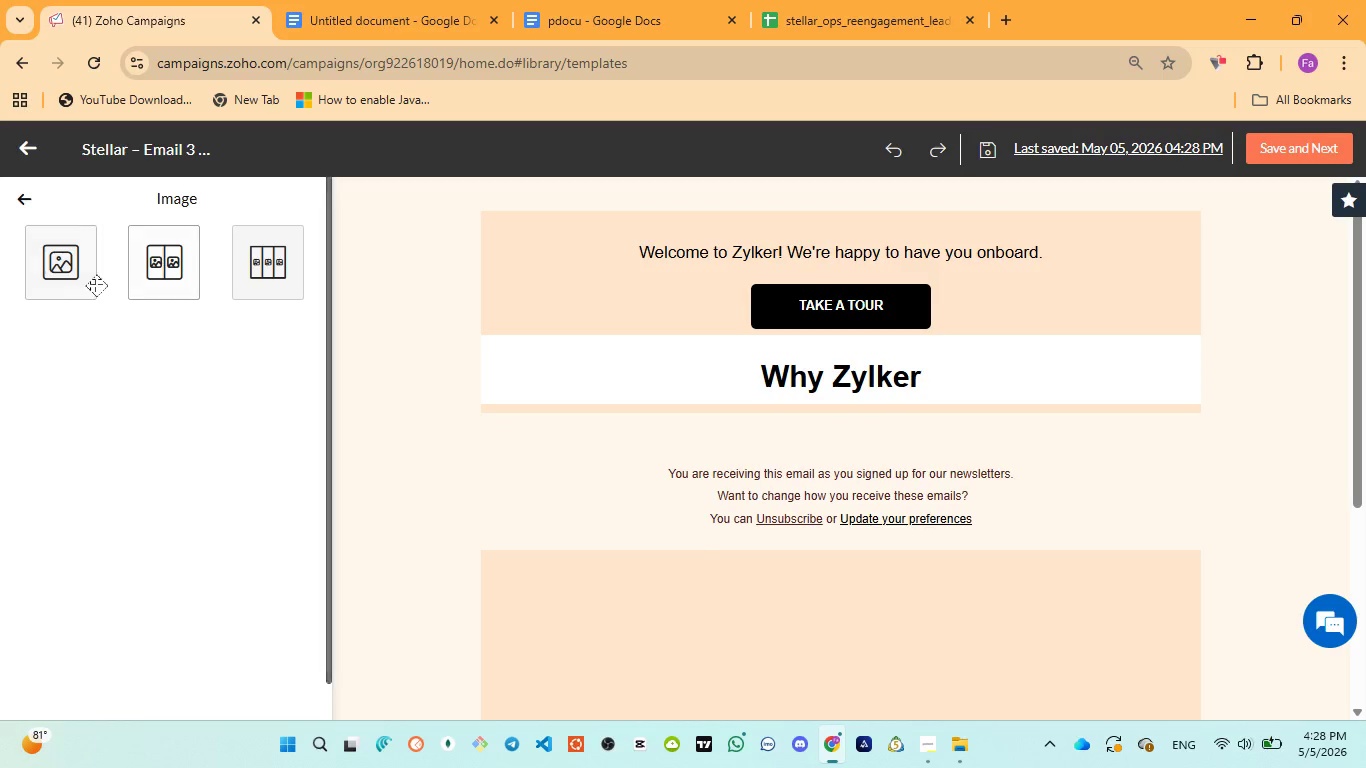 
left_click([77, 283])
 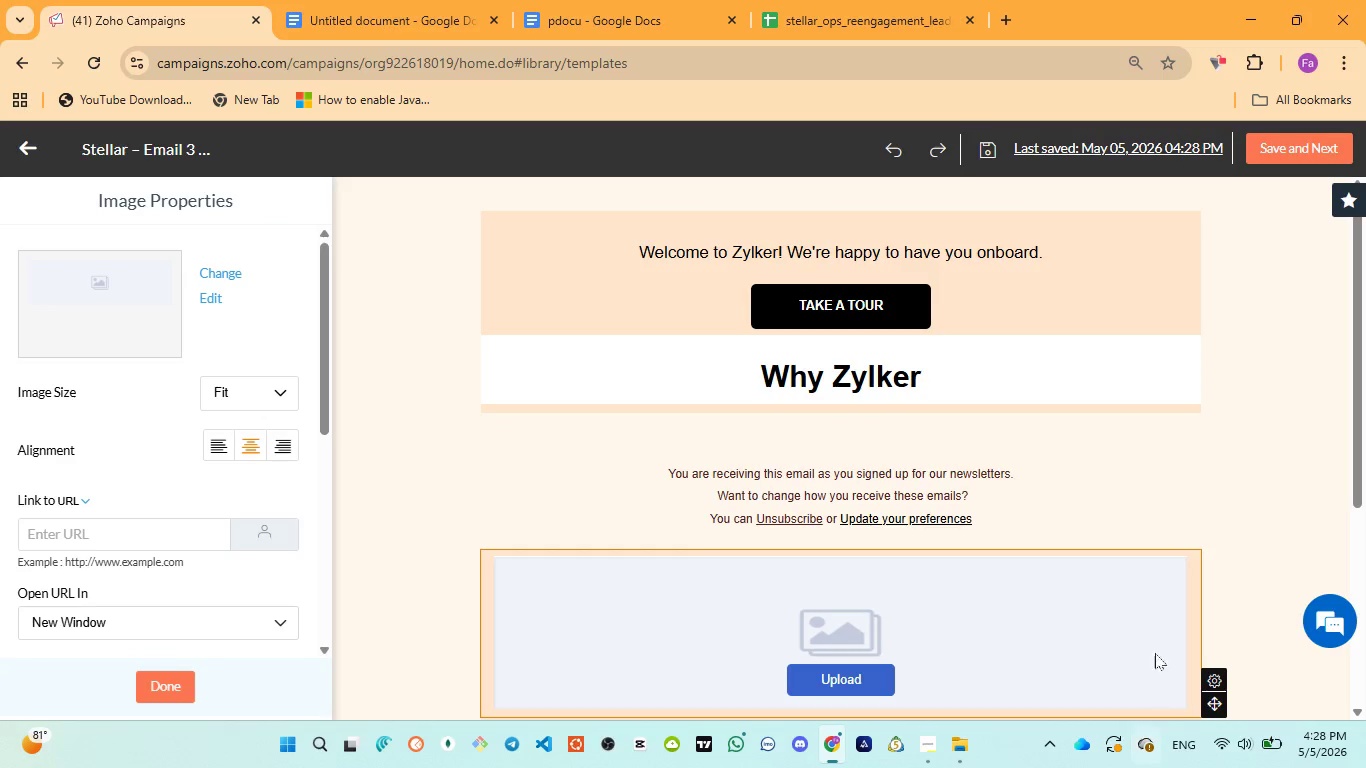 
scroll: coordinate [1158, 641], scroll_direction: down, amount: 1.0
 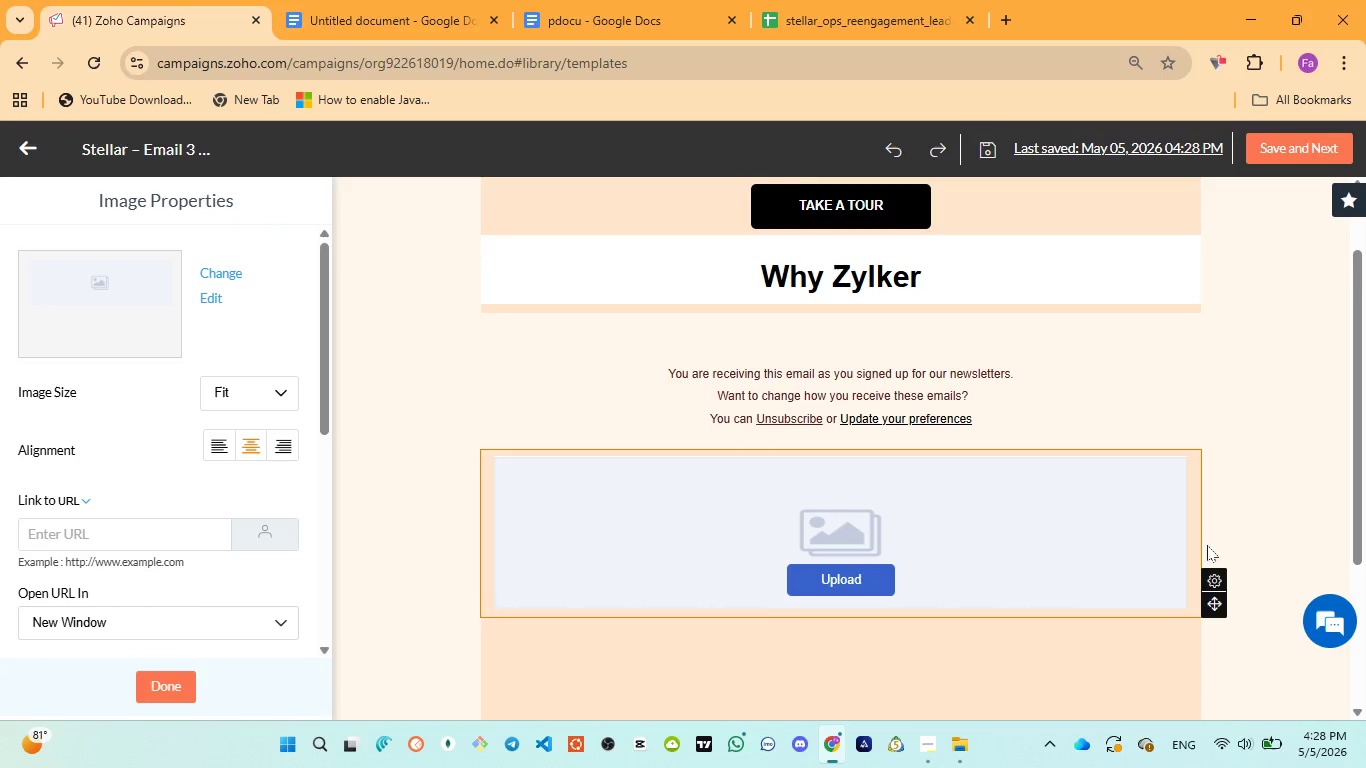 
mouse_move([1192, 546])
 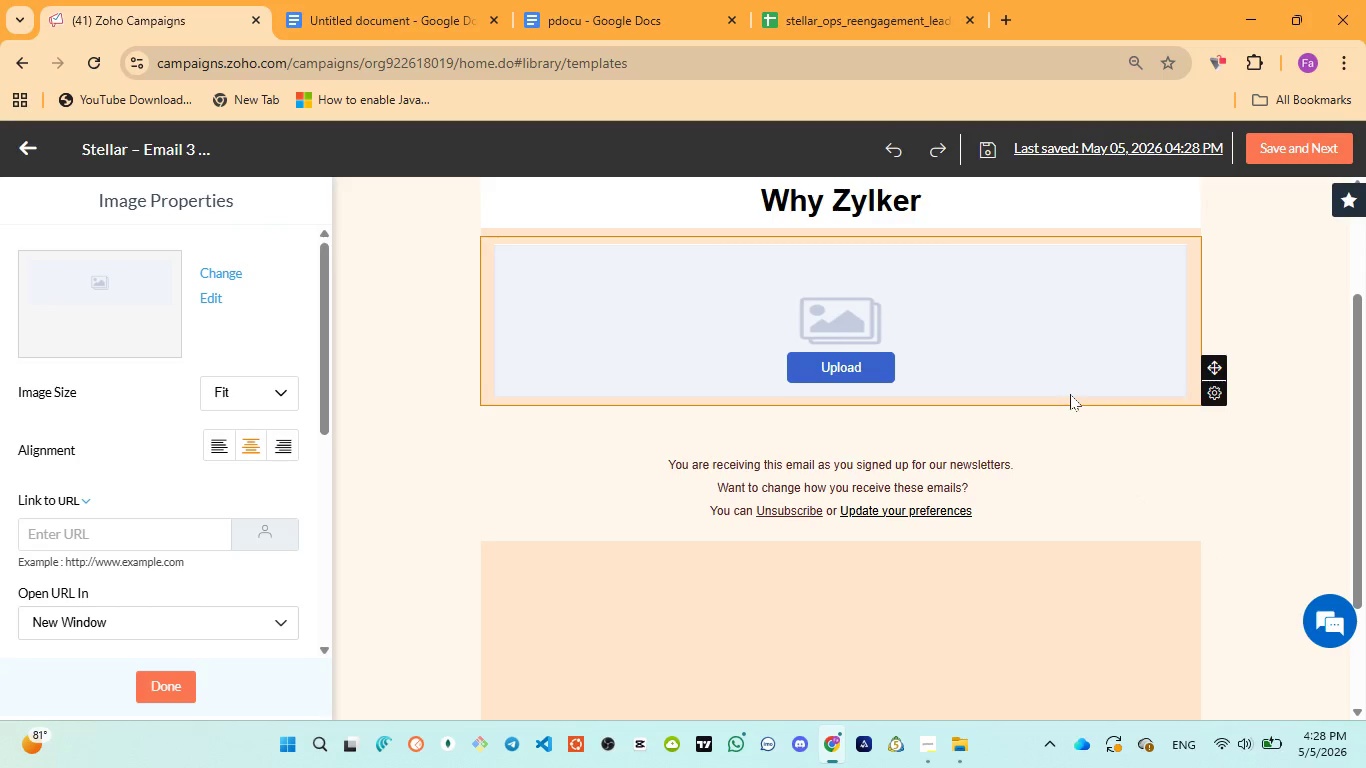 
scroll: coordinate [1070, 394], scroll_direction: up, amount: 3.0
 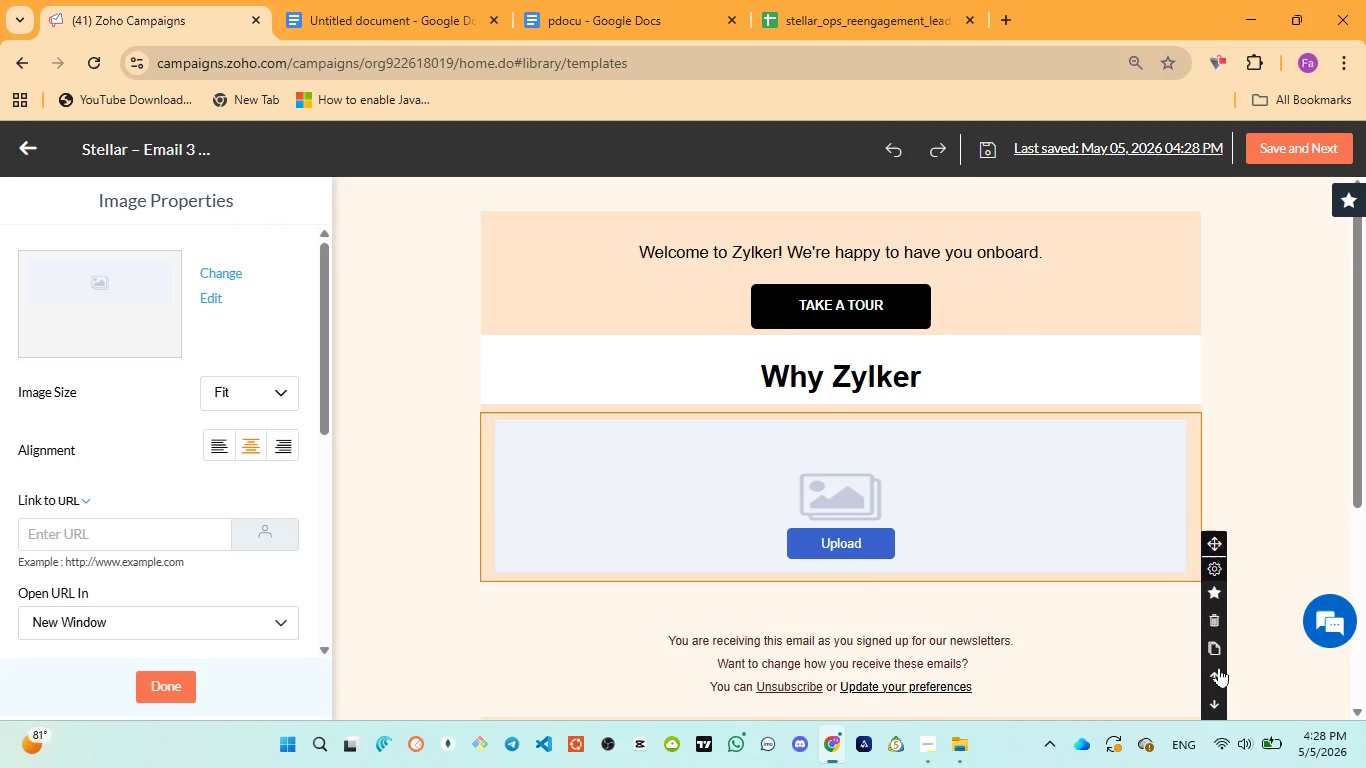 
left_click([1213, 667])
 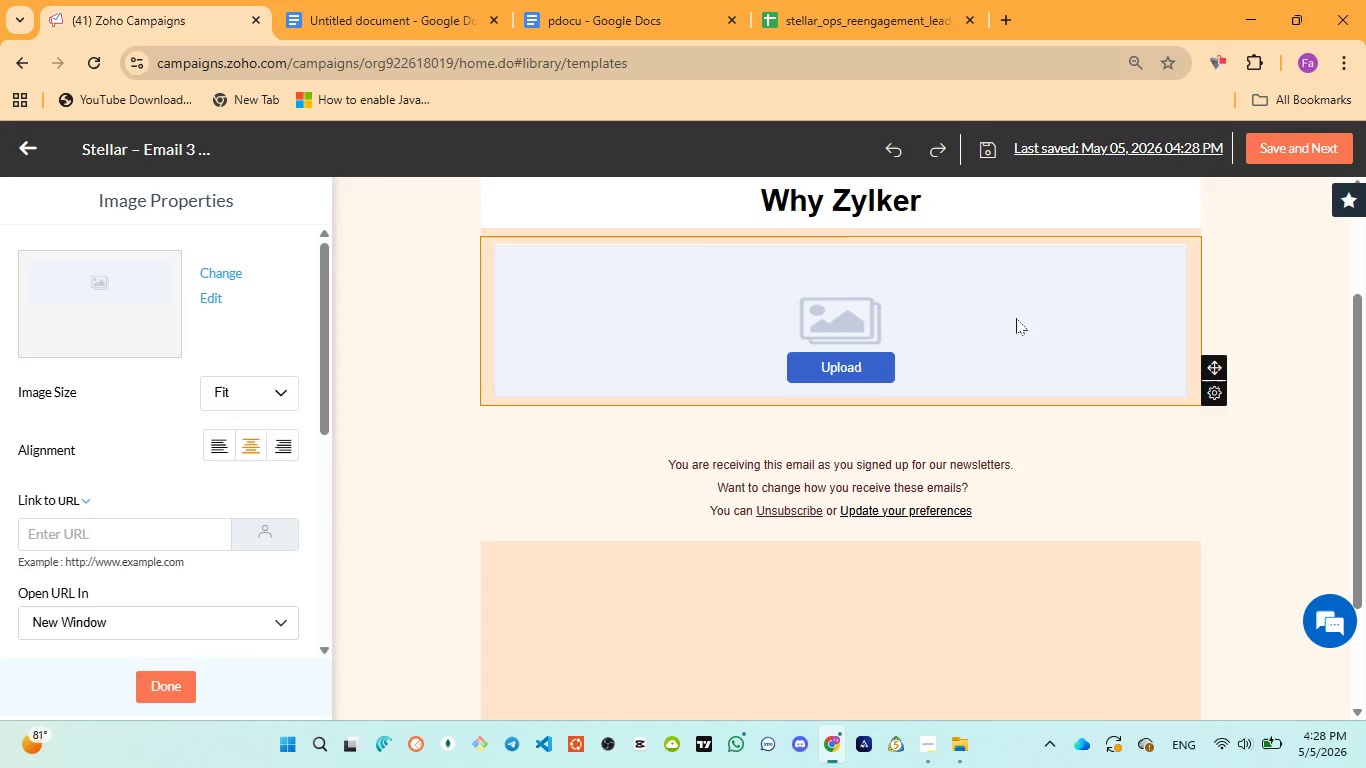 
scroll: coordinate [1005, 306], scroll_direction: up, amount: 3.0
 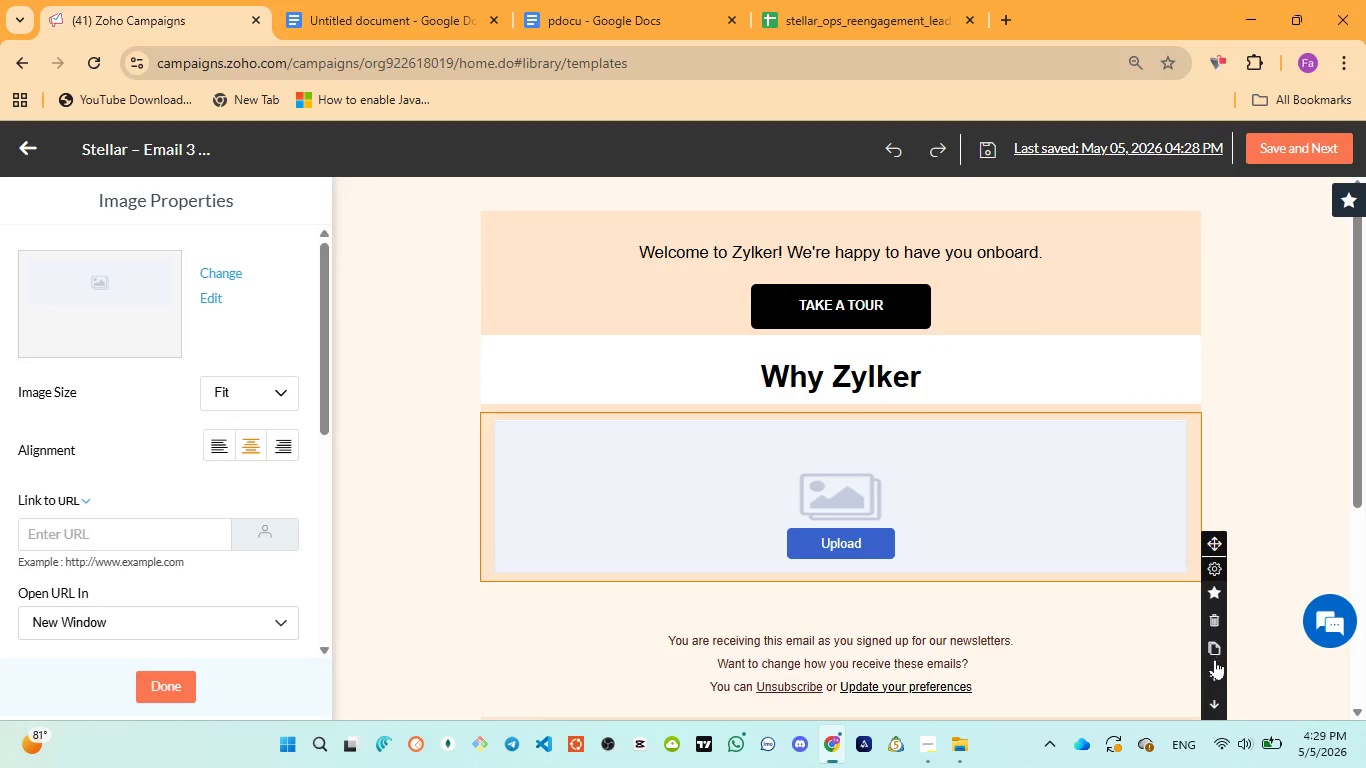 
left_click([1212, 667])
 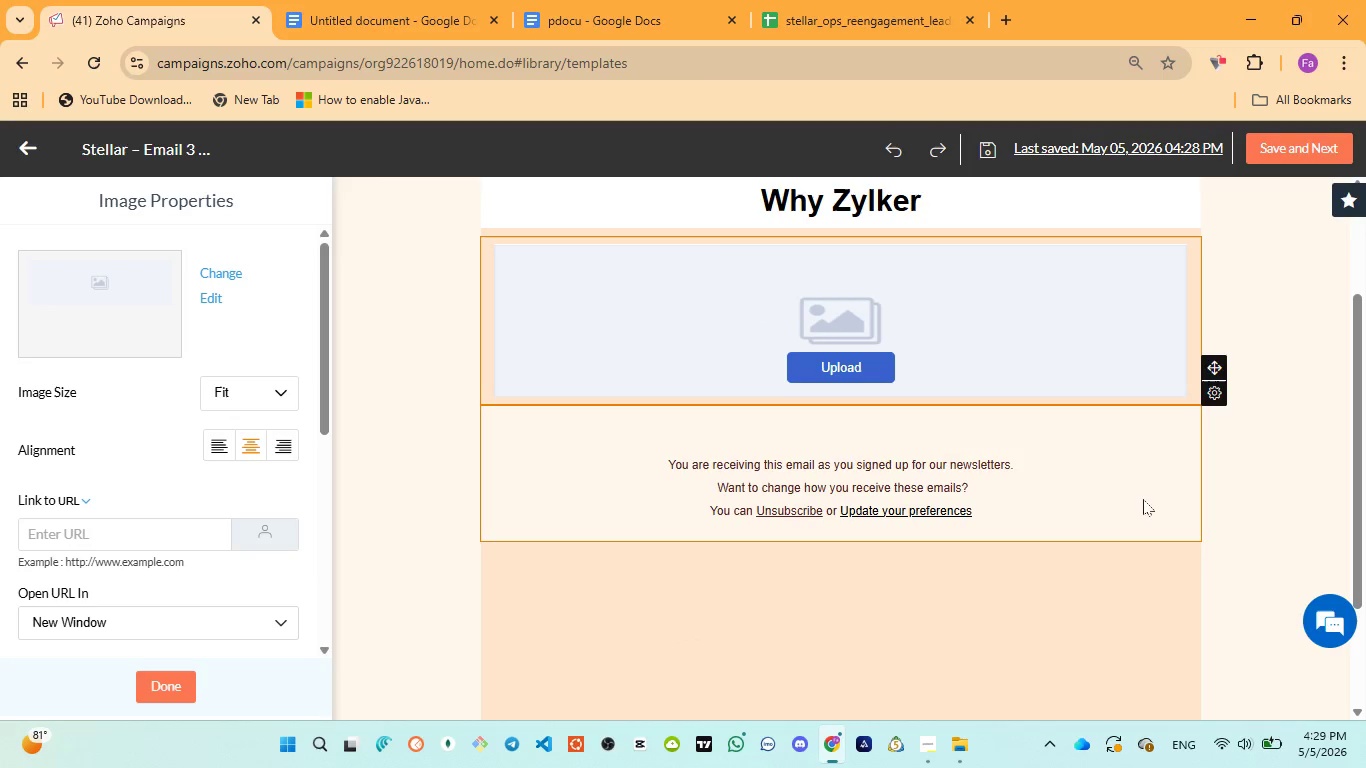 
scroll: coordinate [1134, 486], scroll_direction: up, amount: 5.0
 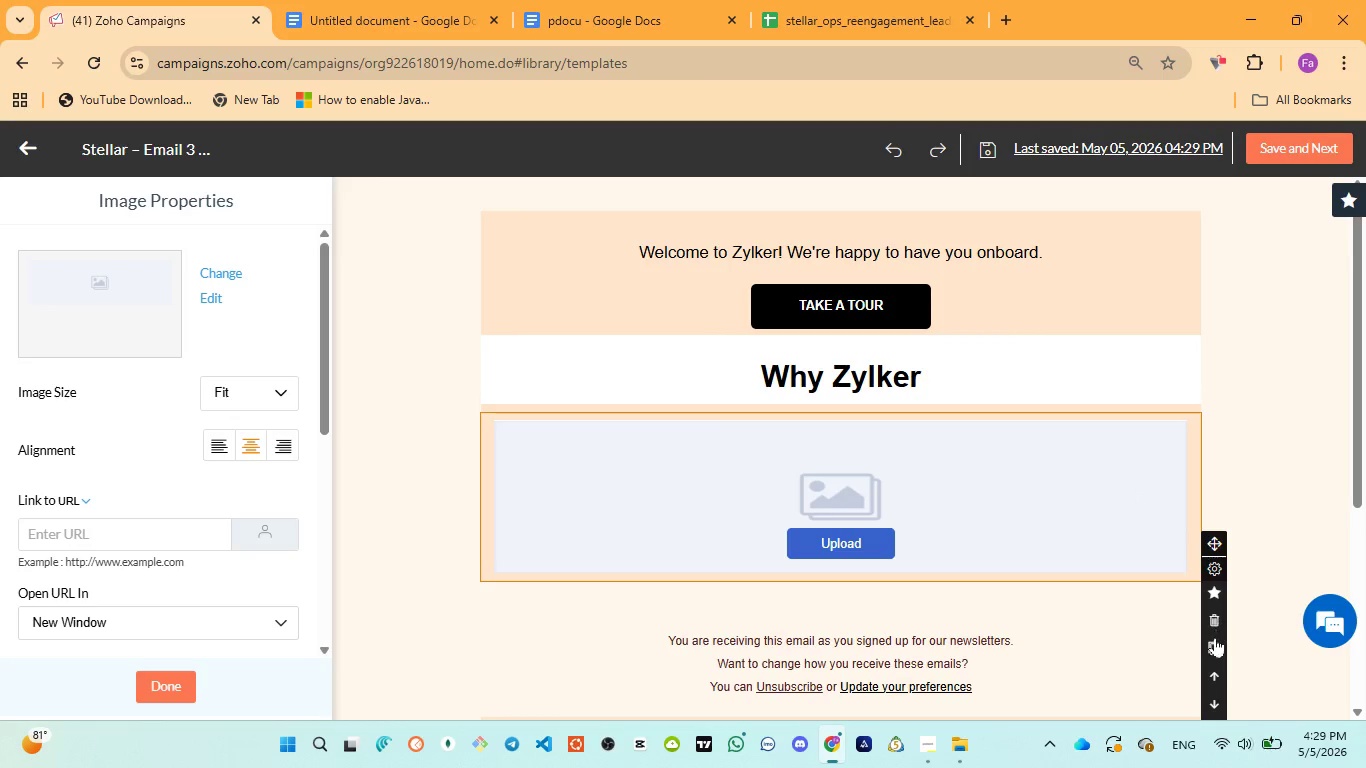 
left_click([1213, 668])
 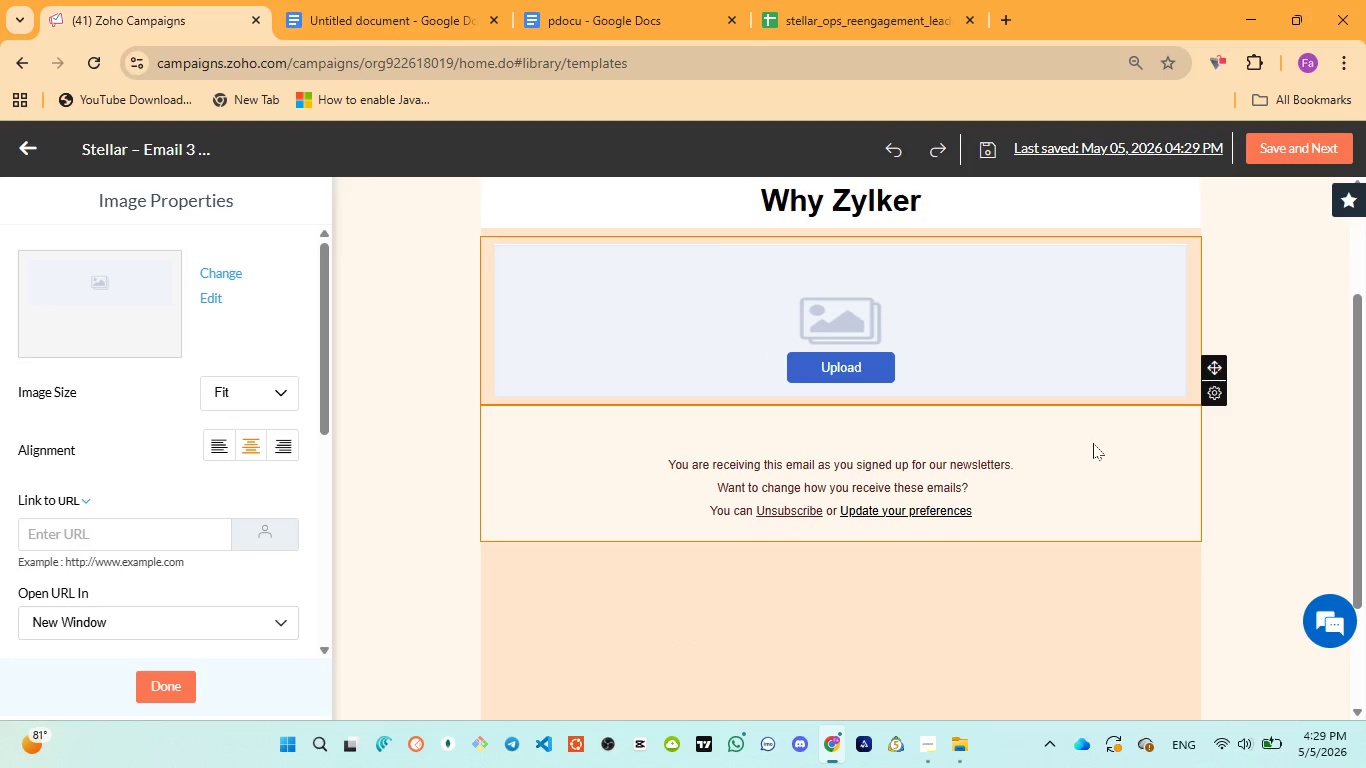 
left_click([1134, 505])
 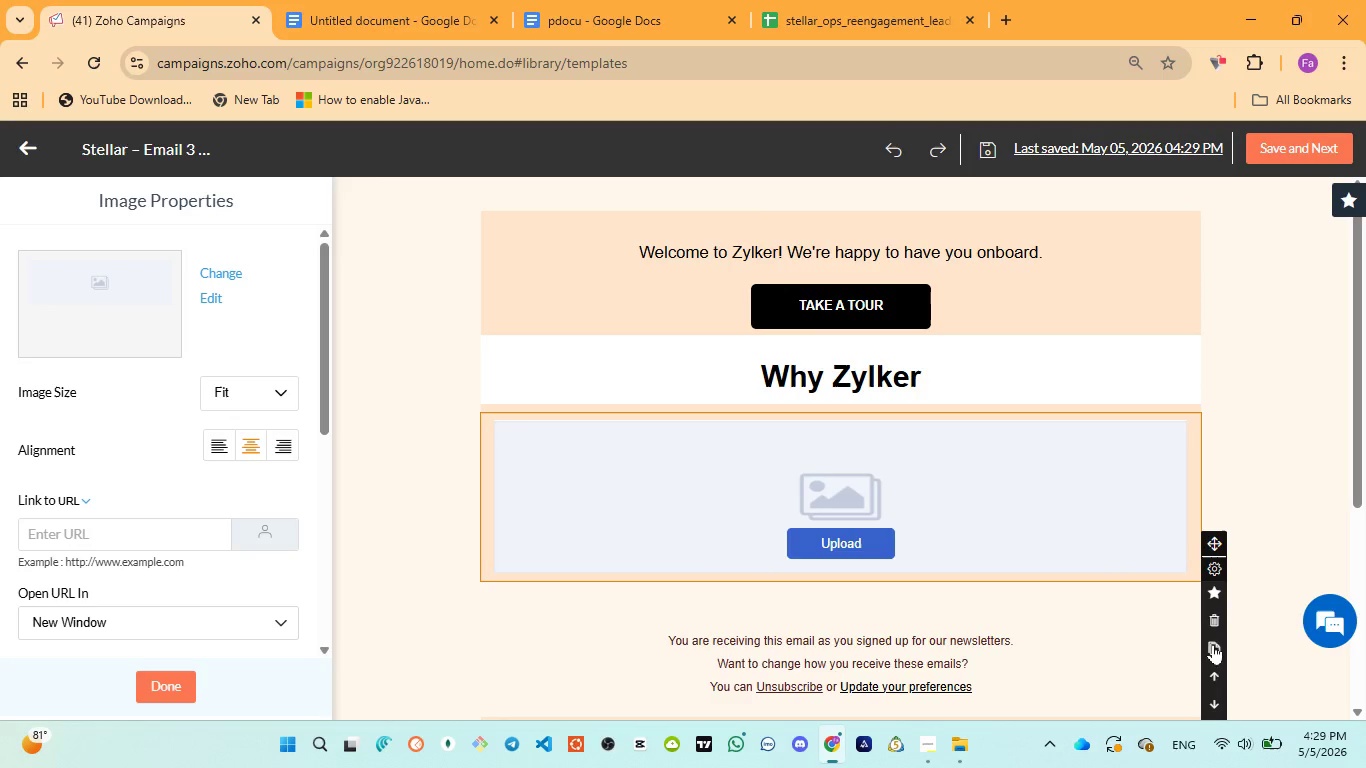 
scroll: coordinate [1091, 440], scroll_direction: up, amount: 4.0
 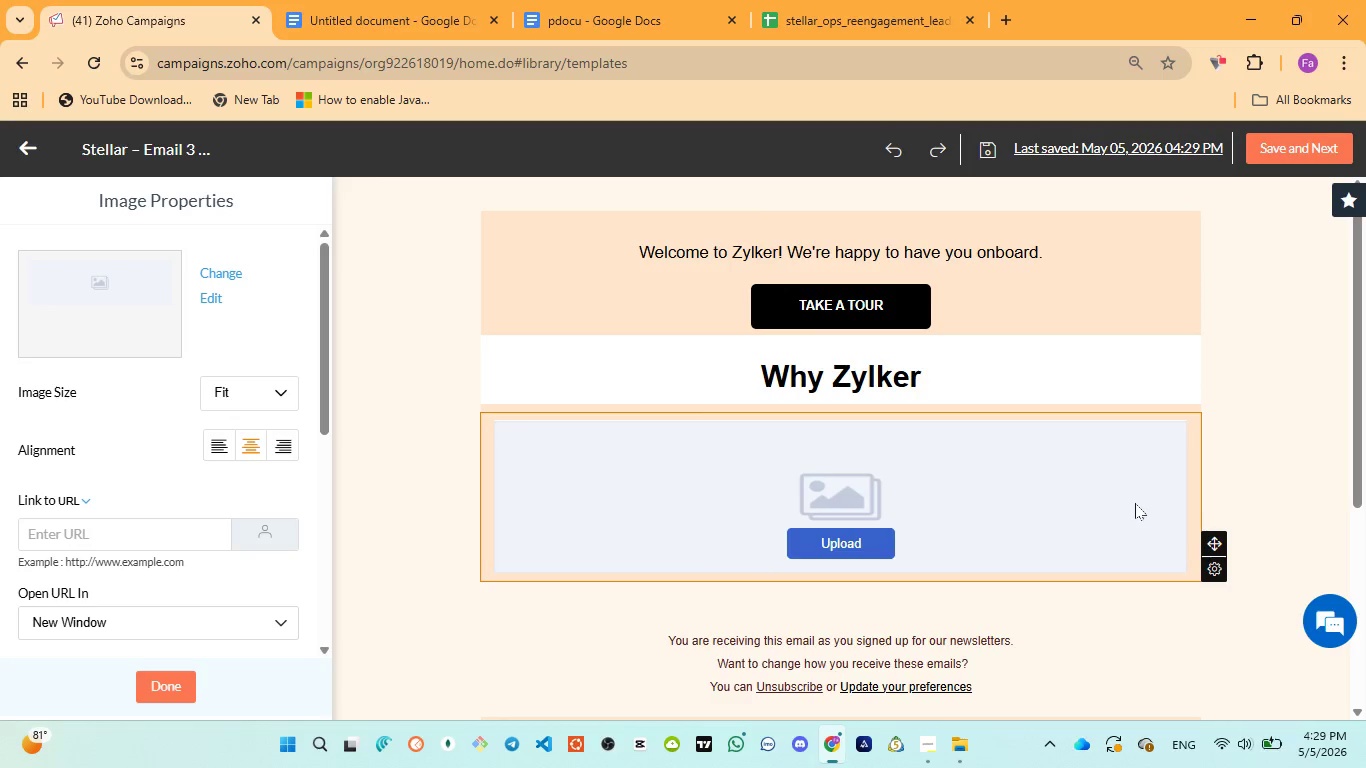 
left_click([1213, 662])
 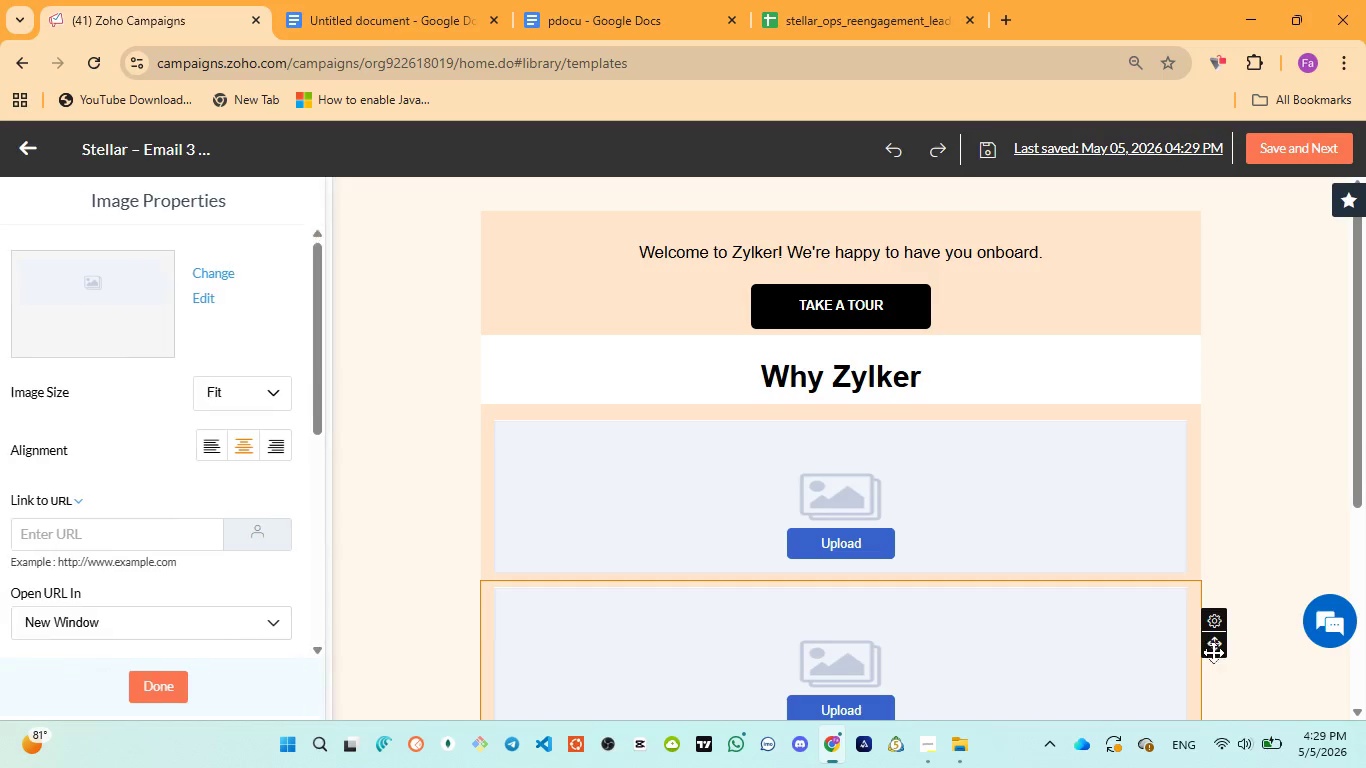 
scroll: coordinate [1156, 617], scroll_direction: down, amount: 3.0
 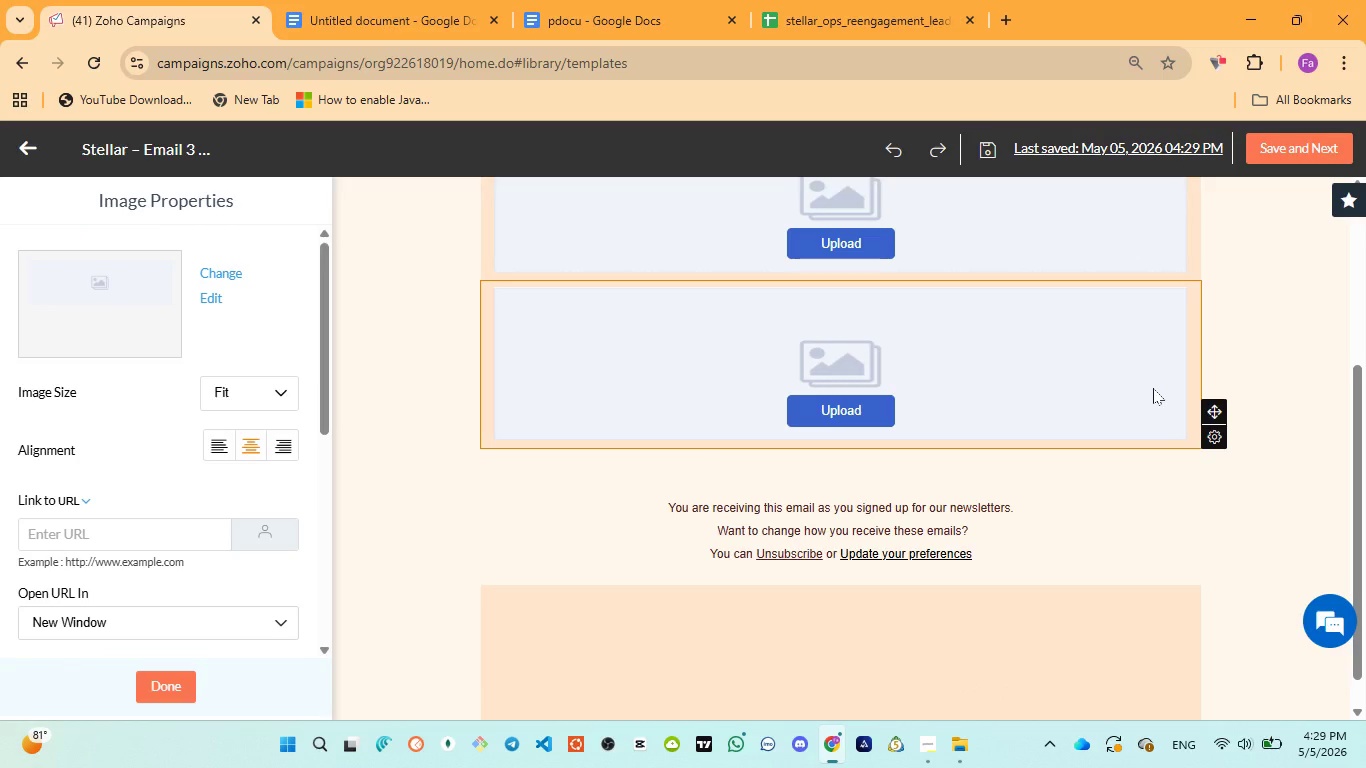 
scroll: coordinate [1153, 388], scroll_direction: up, amount: 5.0
 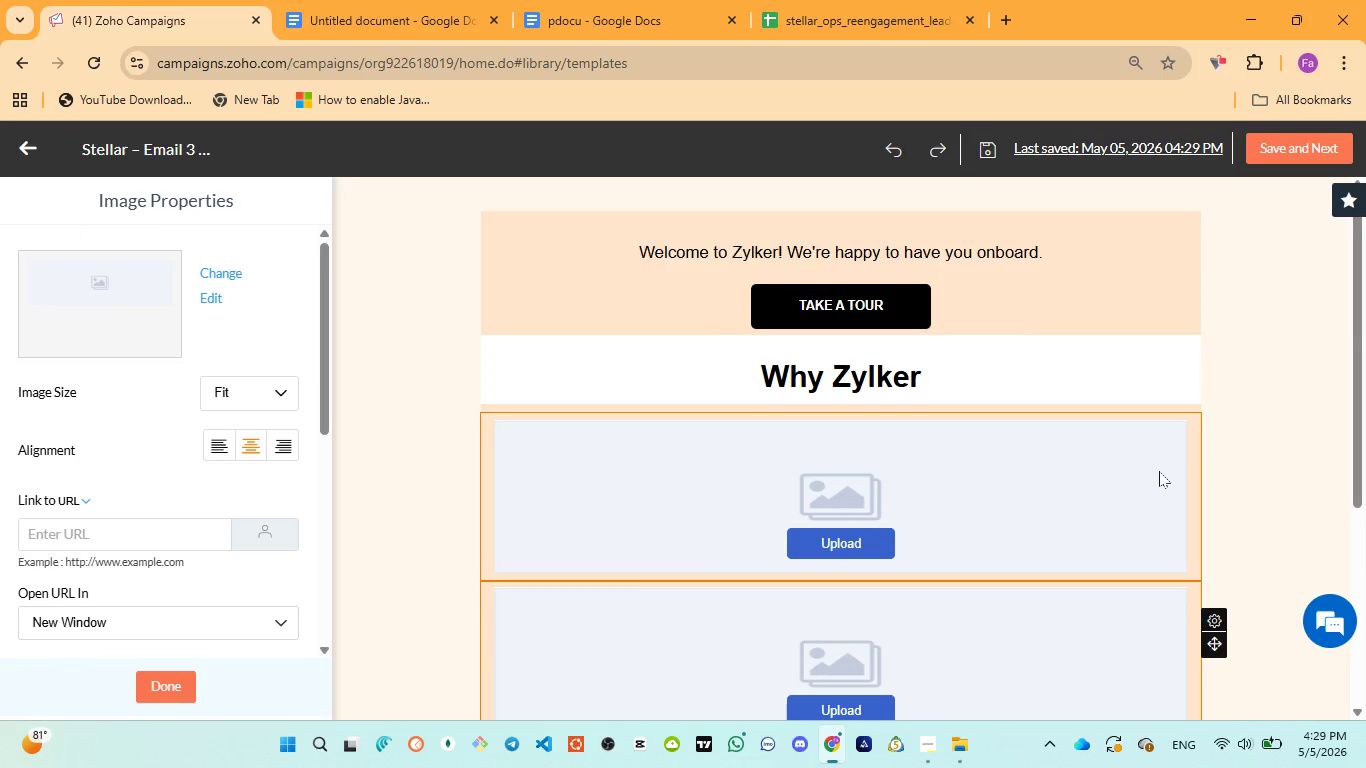 
left_click([1159, 471])
 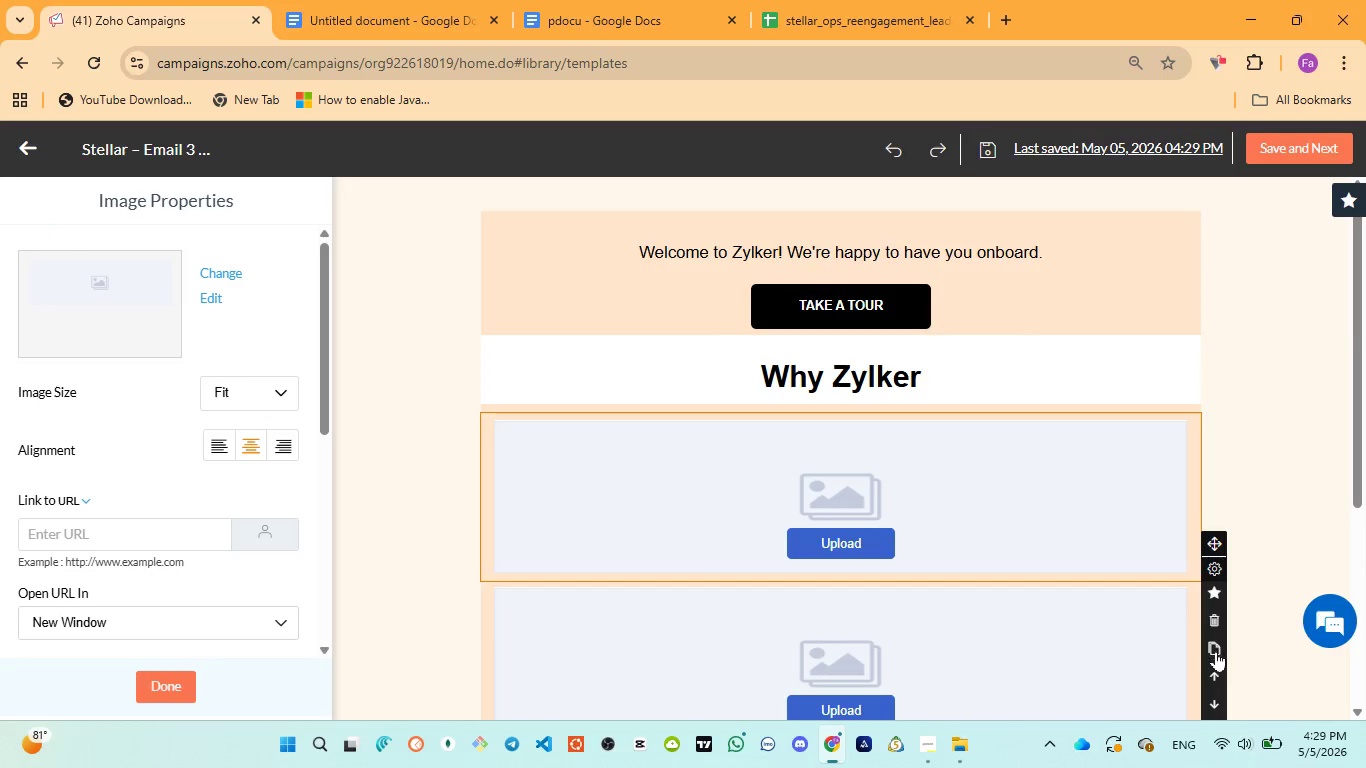 
left_click([1212, 666])
 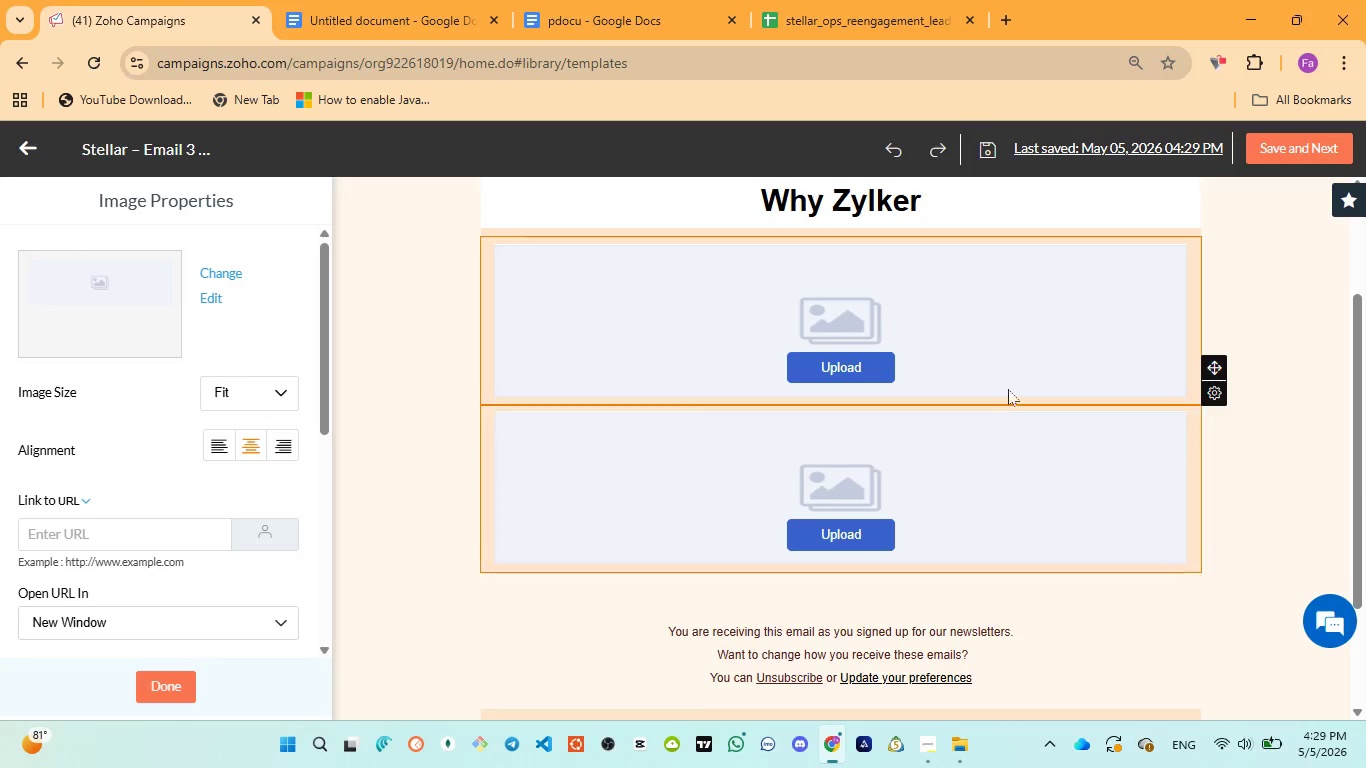 
left_click([1030, 506])
 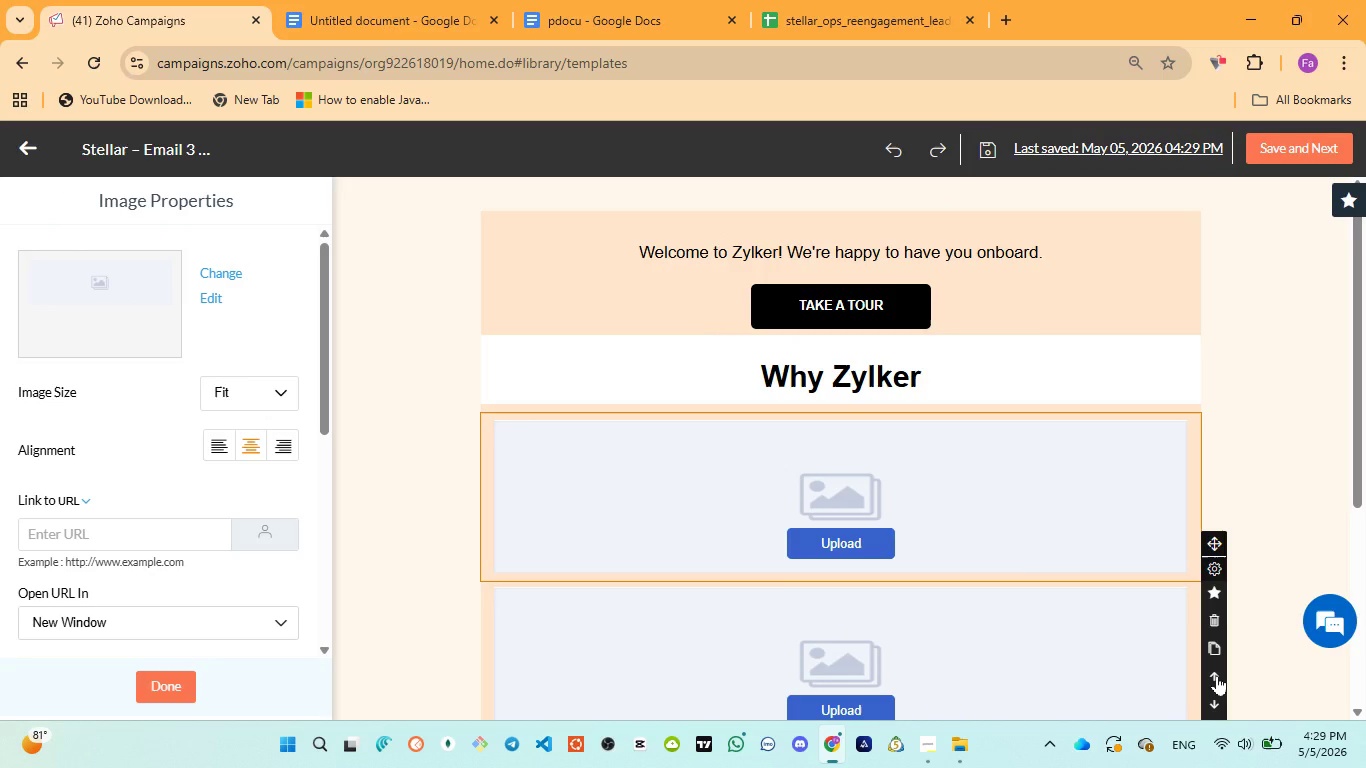 
scroll: coordinate [1003, 384], scroll_direction: up, amount: 3.0
 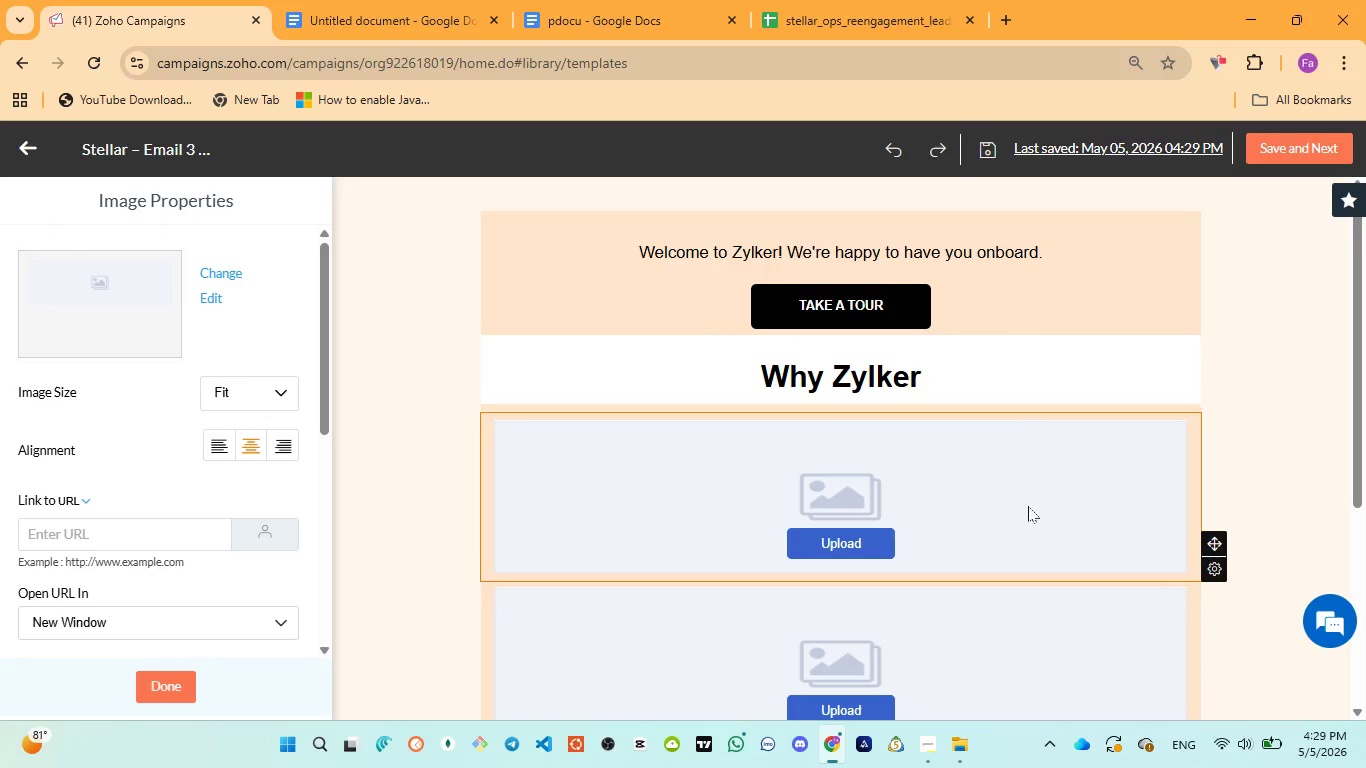 
left_click([1211, 666])
 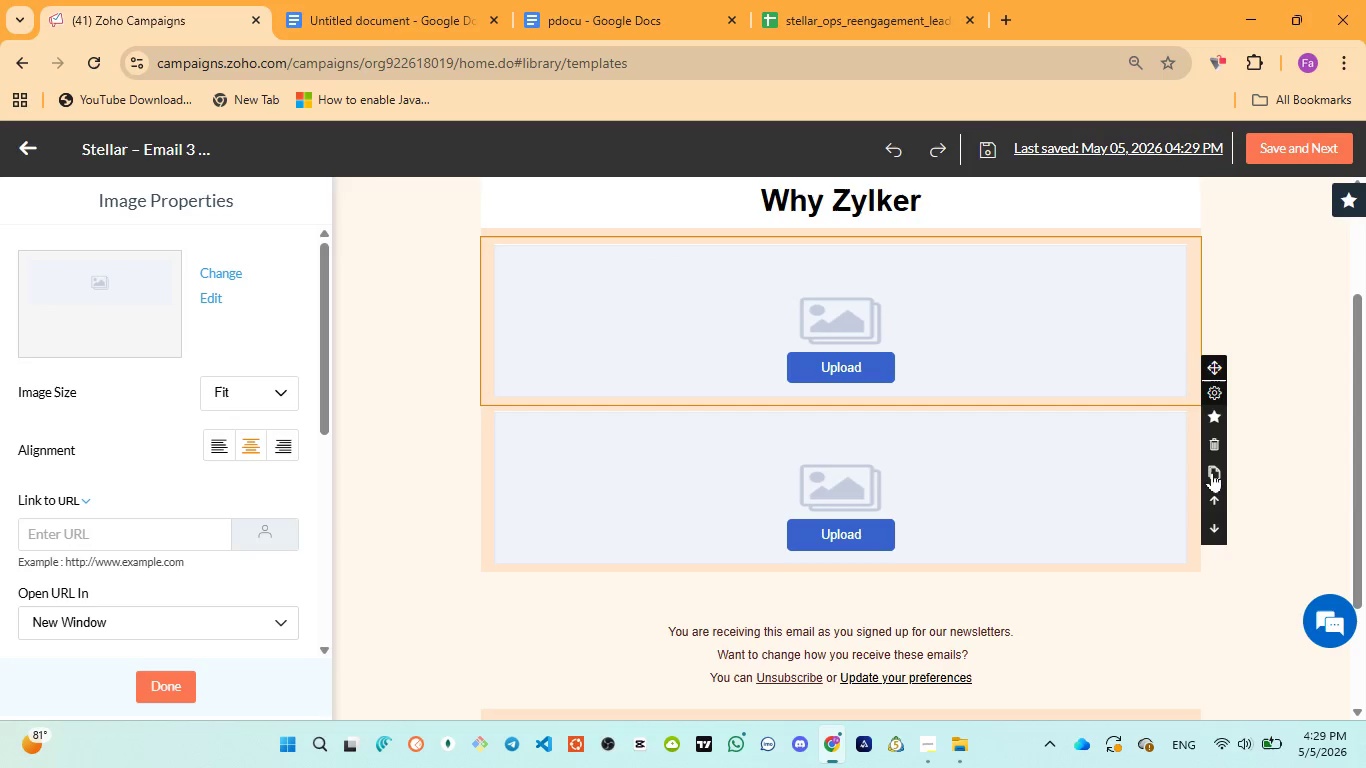 
left_click([1210, 491])
 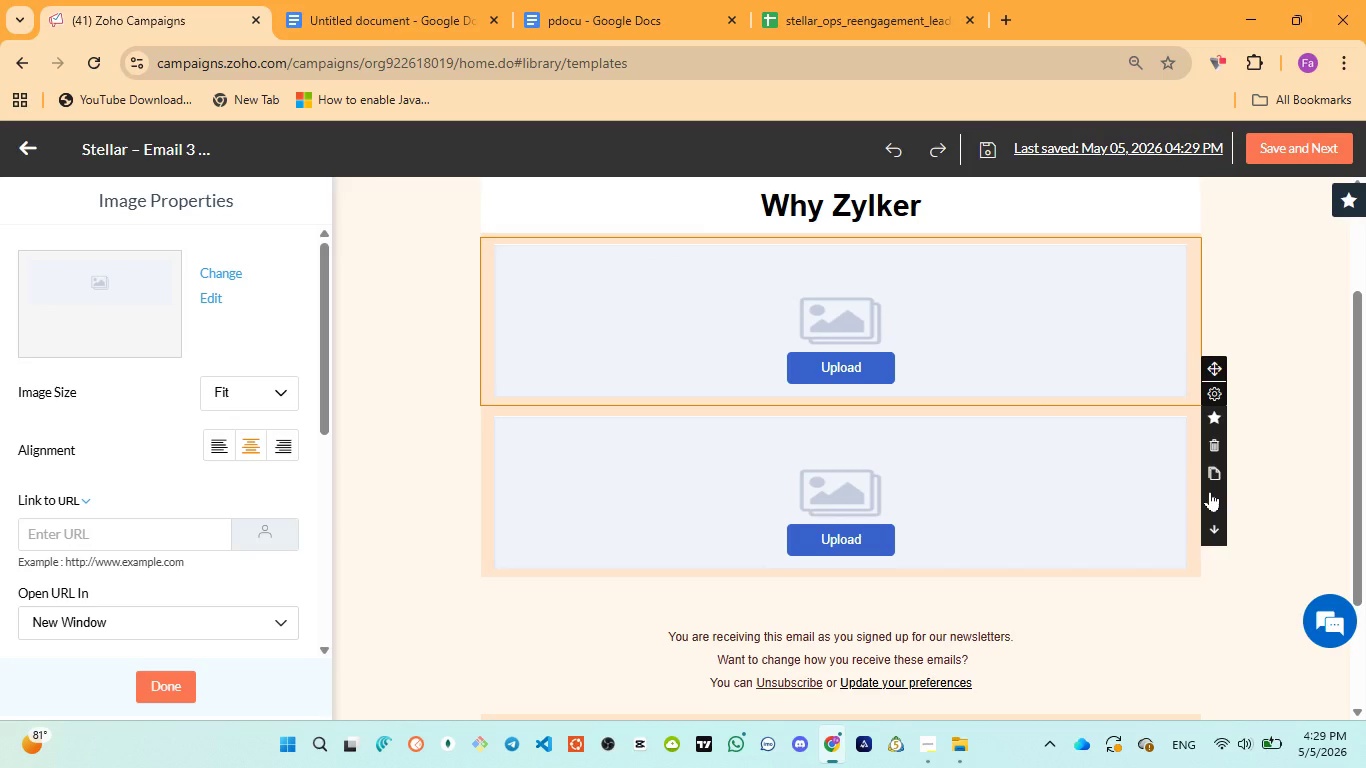 
left_click([1210, 491])
 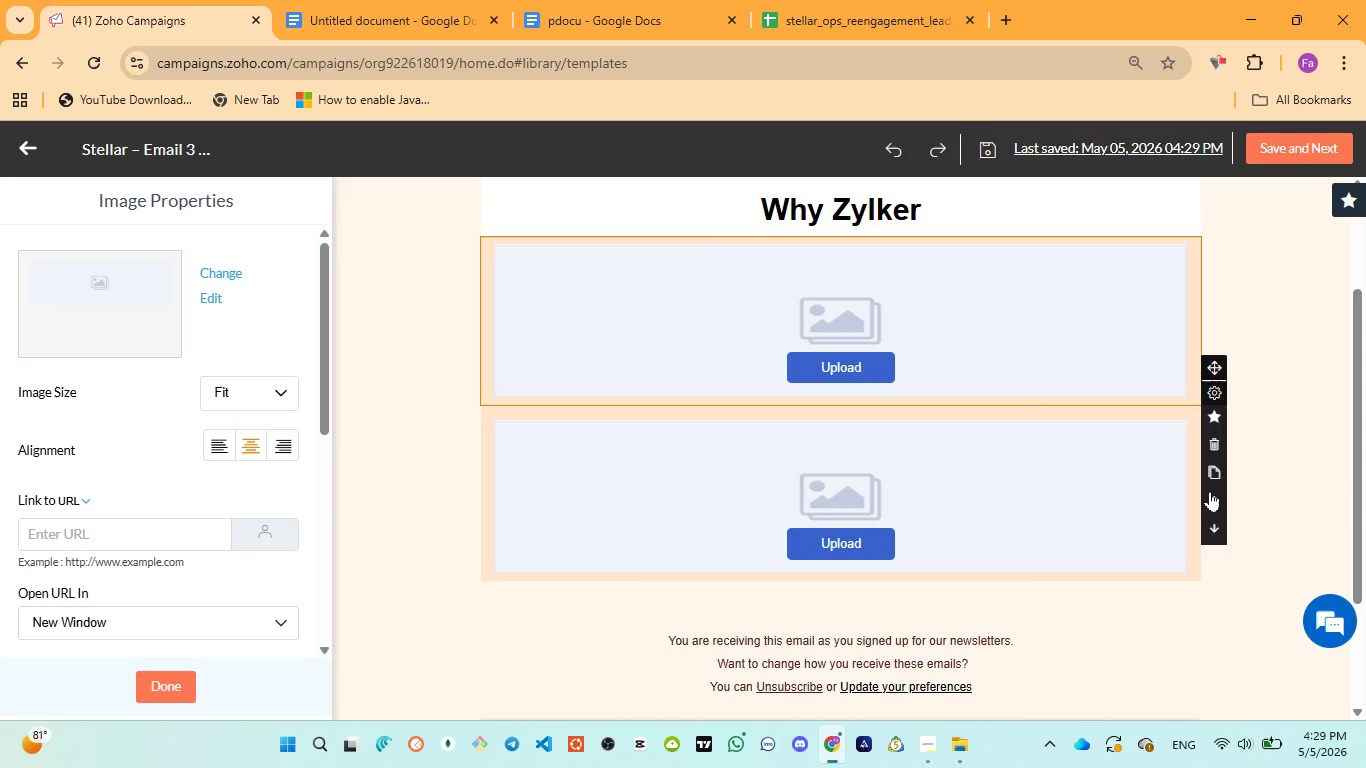 
double_click([1210, 491])
 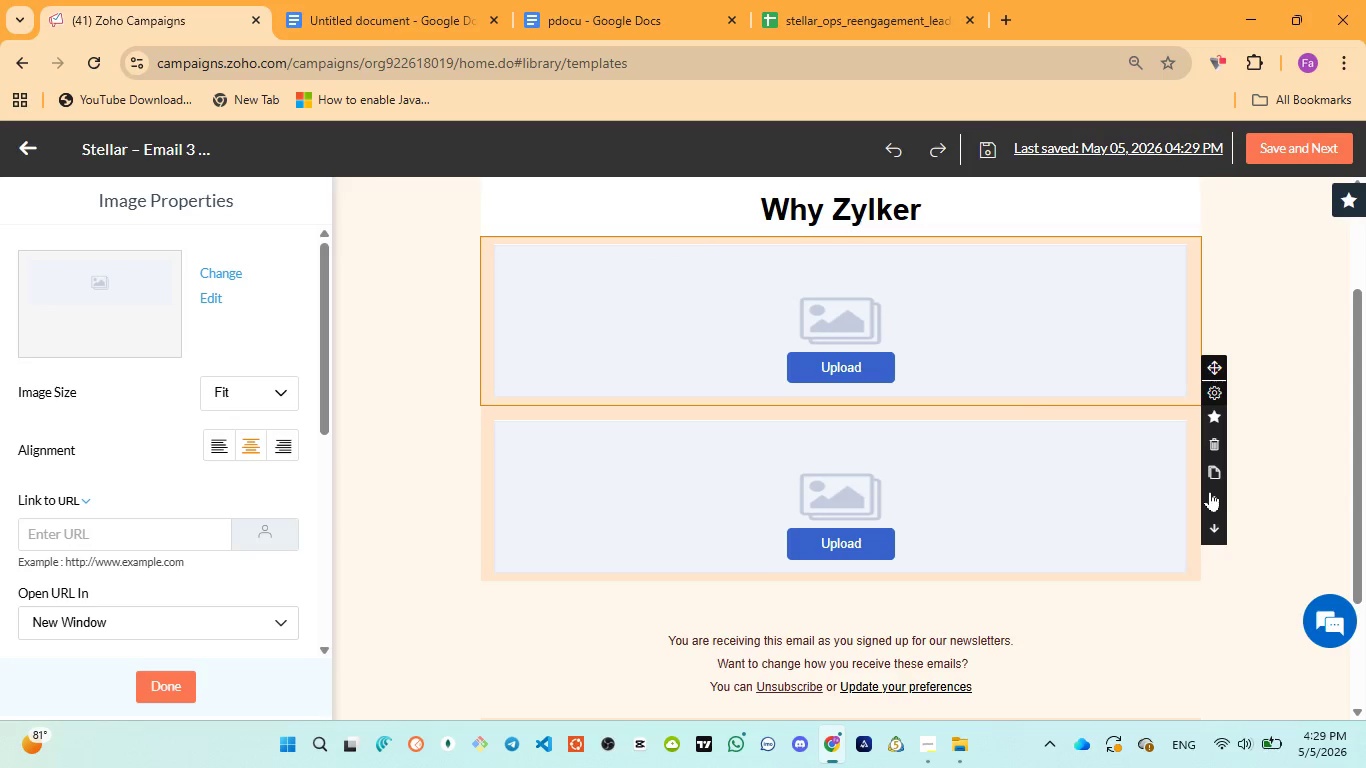 
triple_click([1210, 491])
 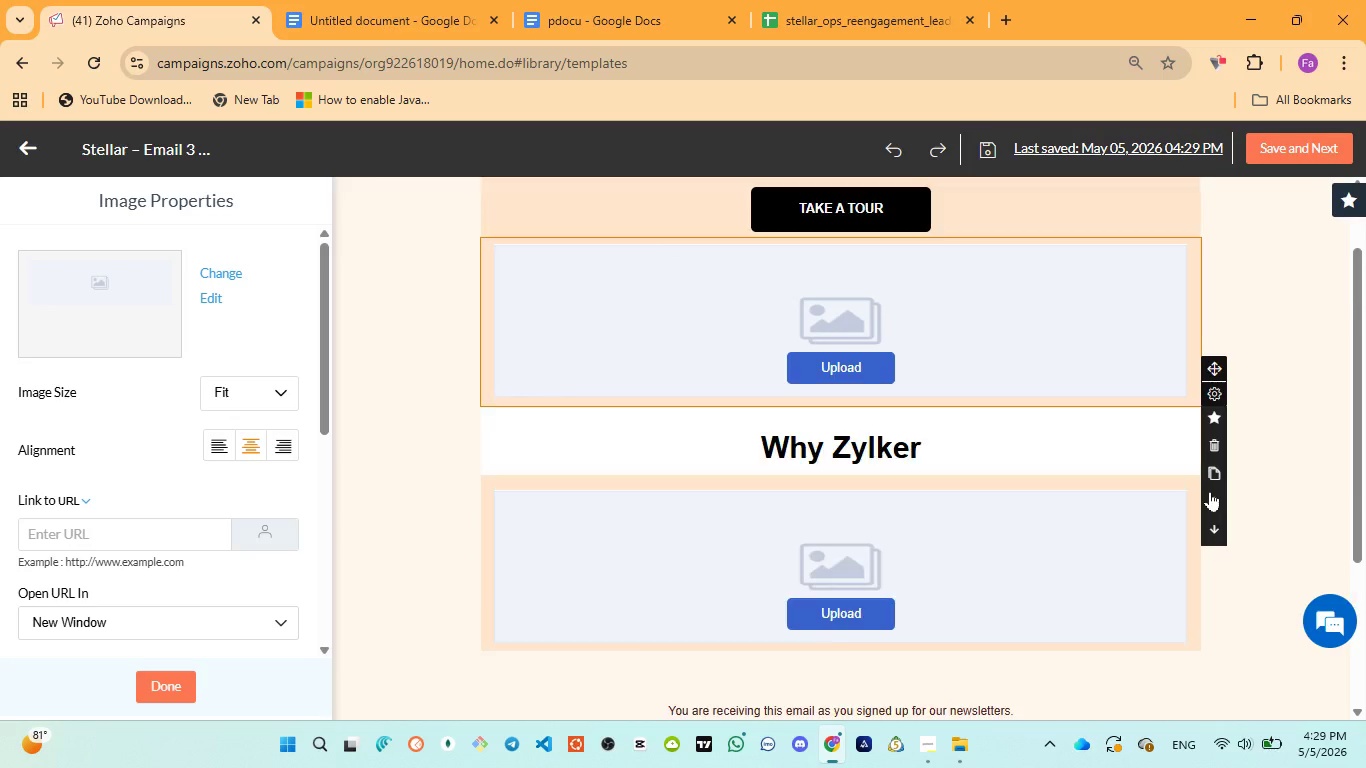 
triple_click([1210, 491])
 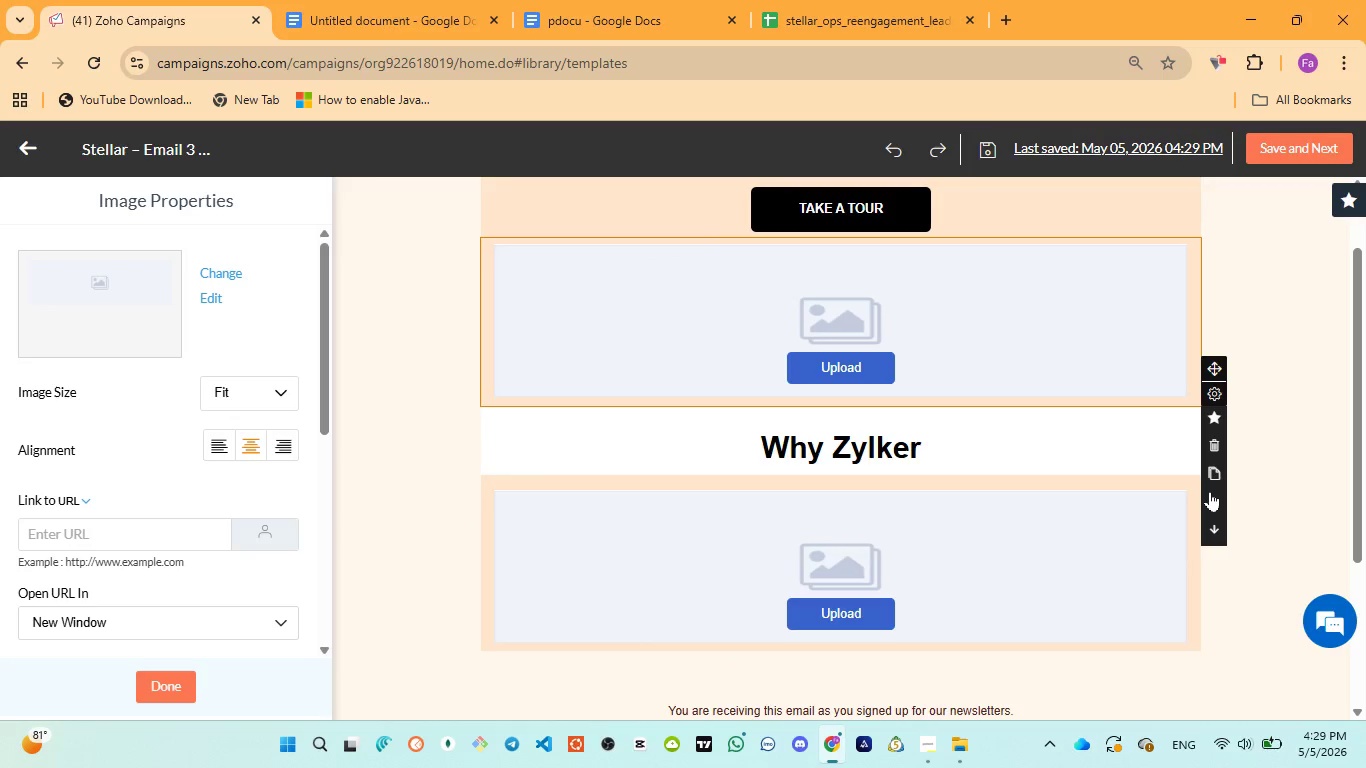 
triple_click([1210, 491])
 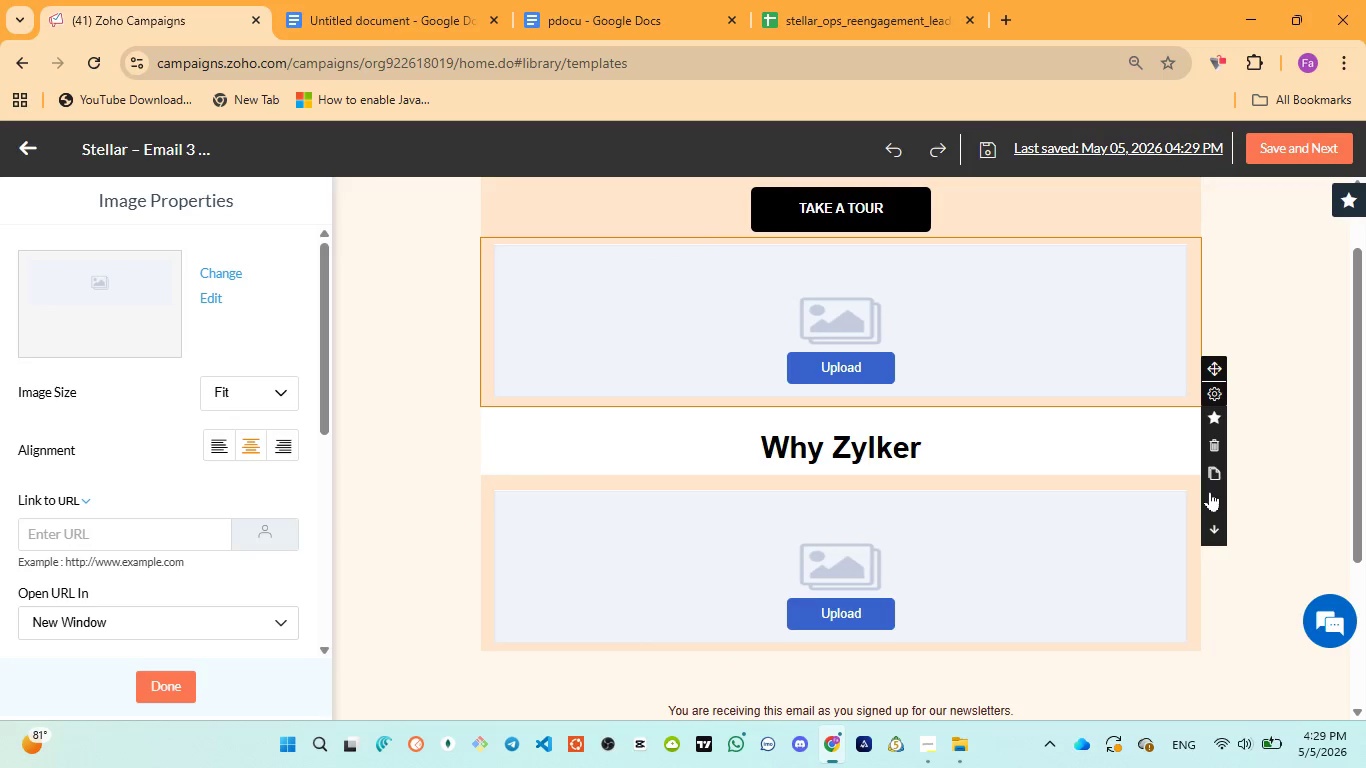 
double_click([1212, 489])
 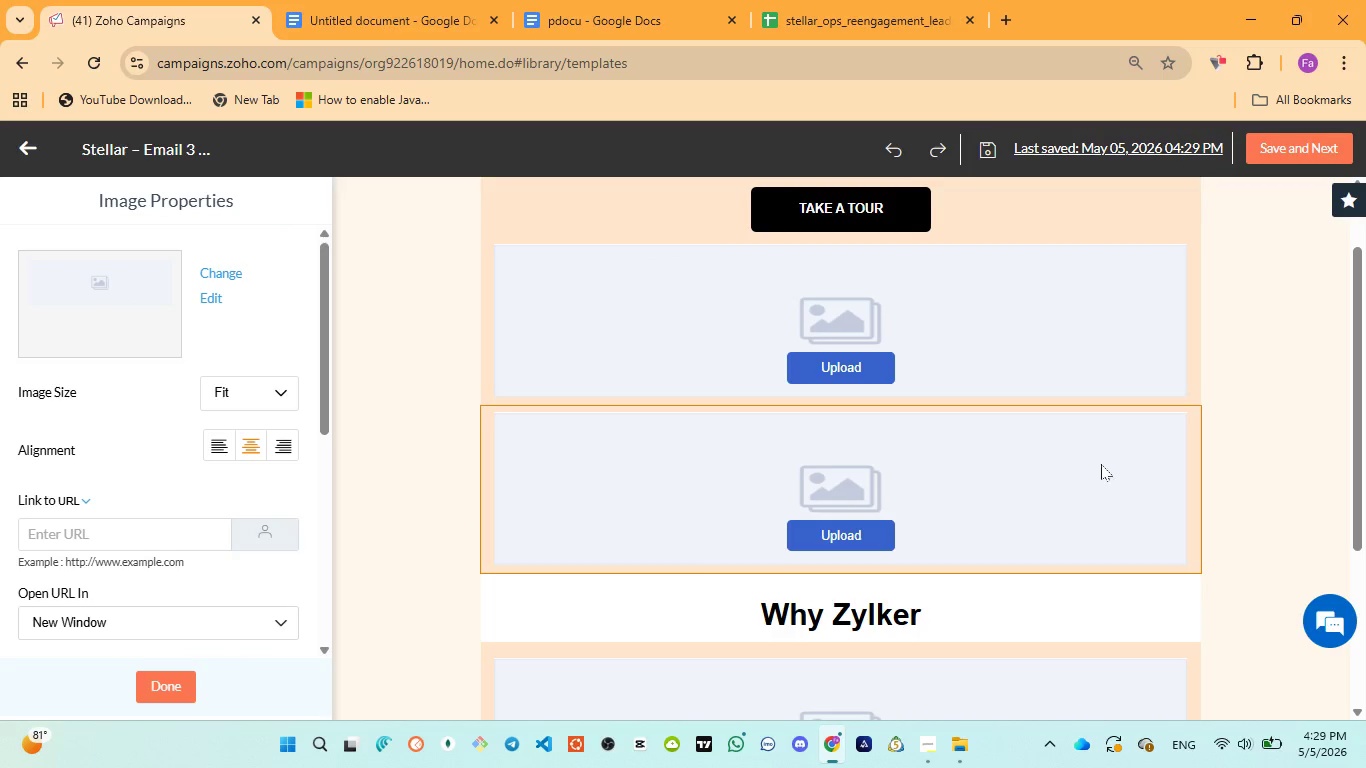 
scroll: coordinate [1091, 470], scroll_direction: down, amount: 2.0
 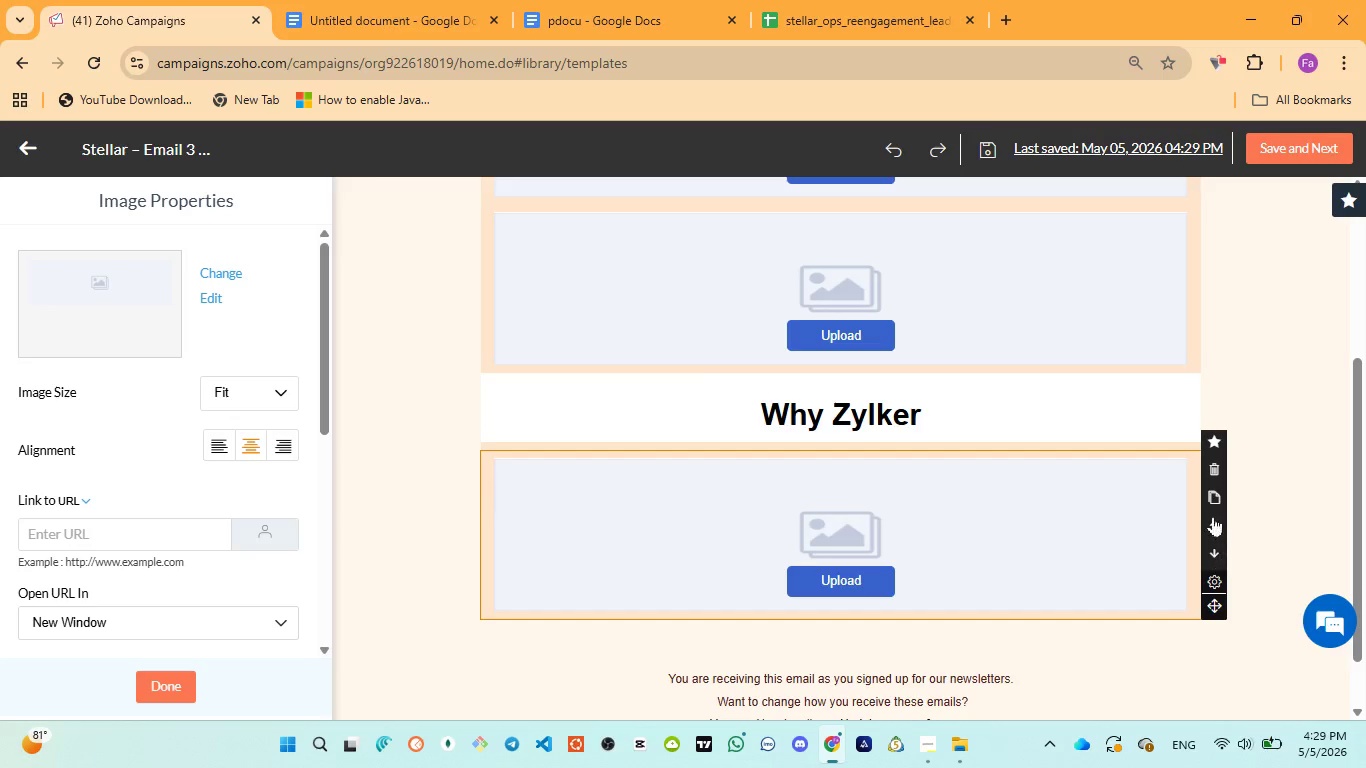 
left_click([1213, 461])
 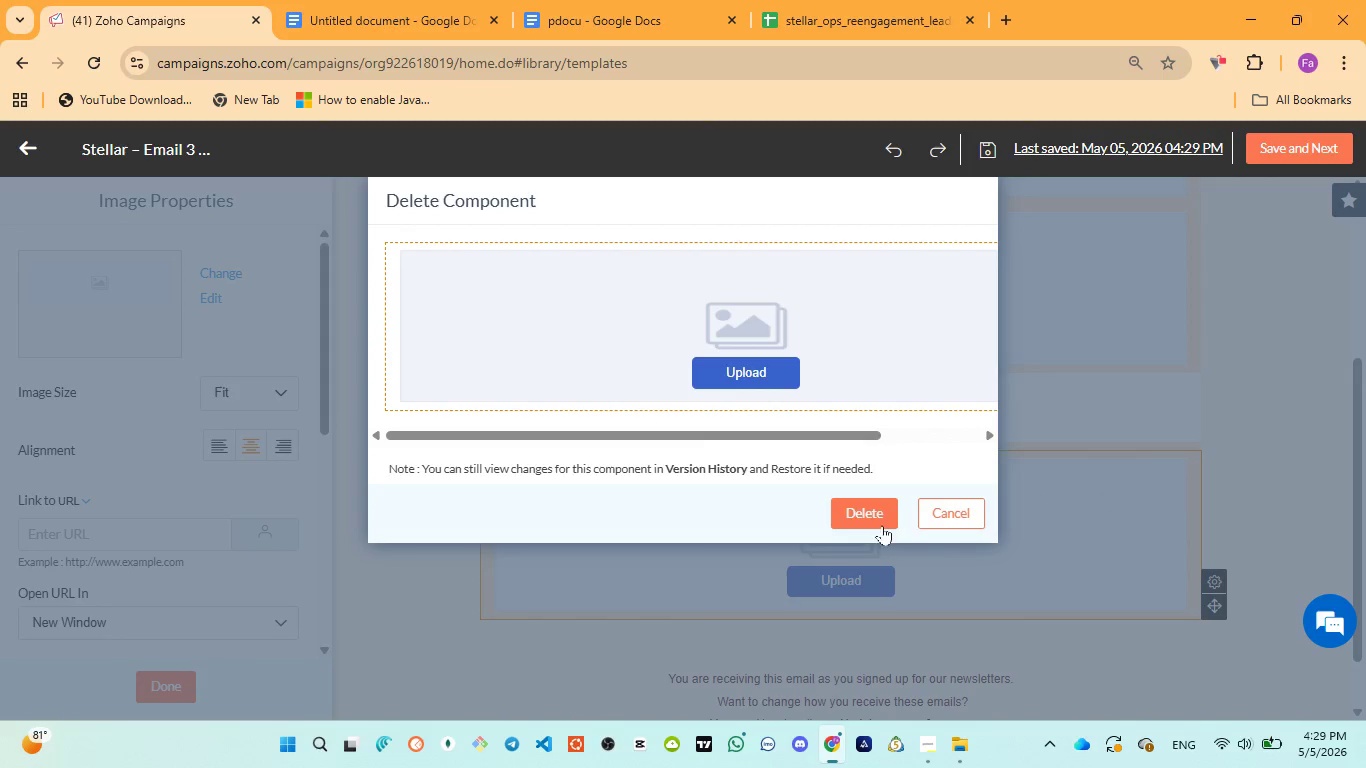 
left_click([881, 506])
 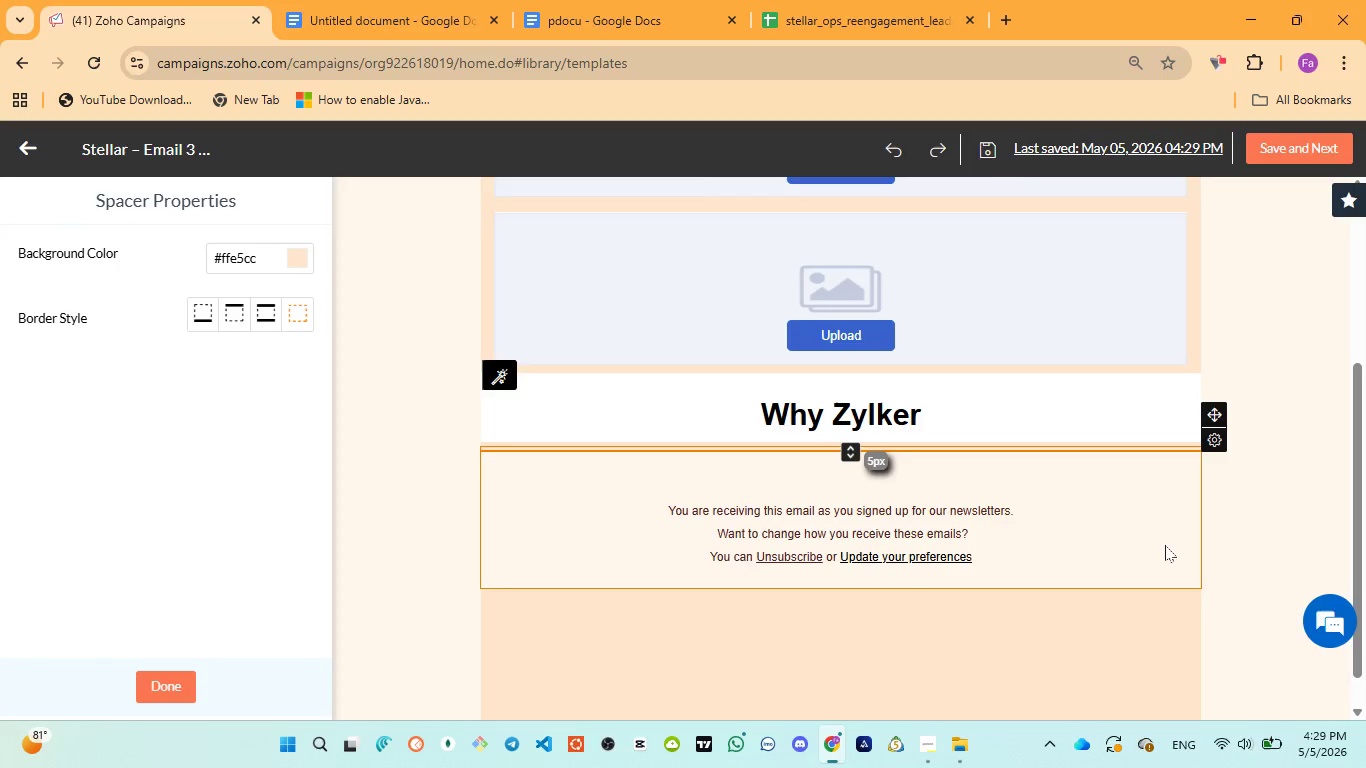 
scroll: coordinate [1098, 389], scroll_direction: up, amount: 2.0
 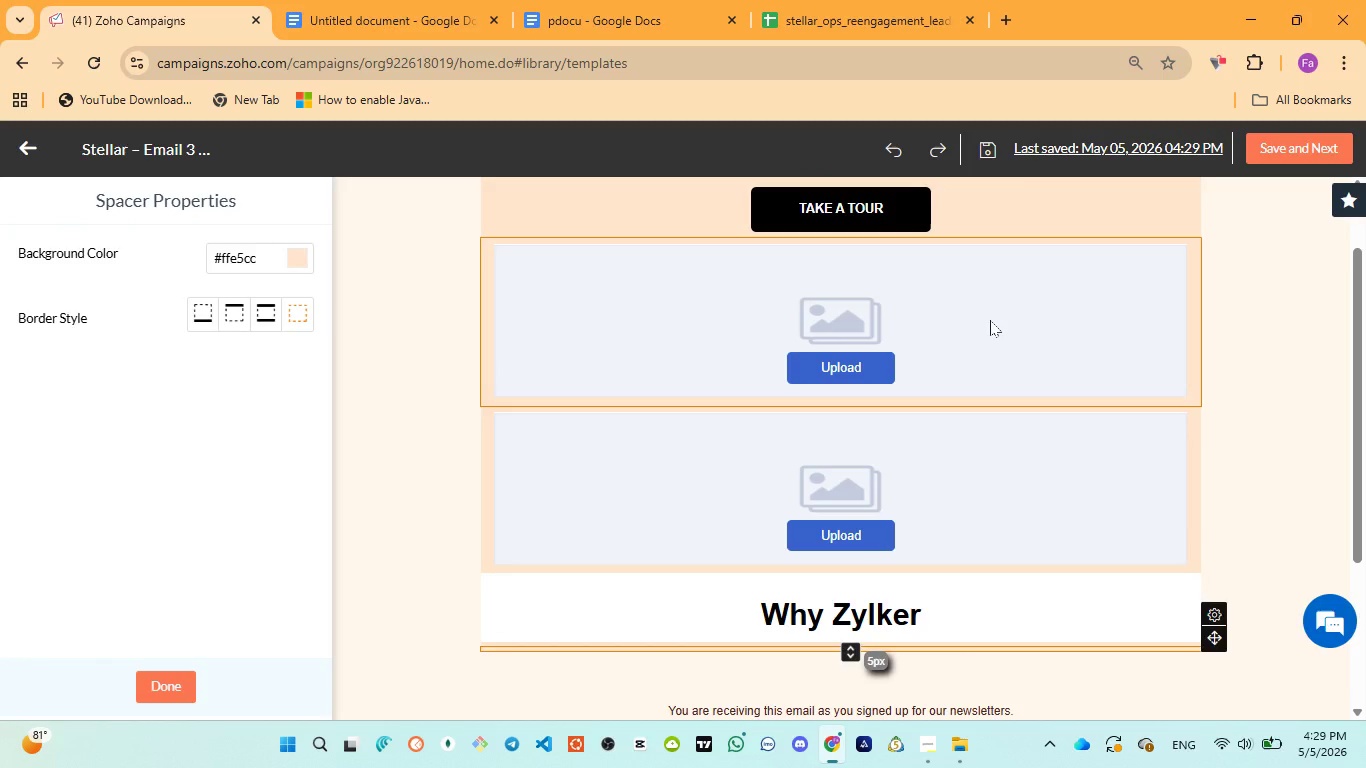 
left_click([990, 320])
 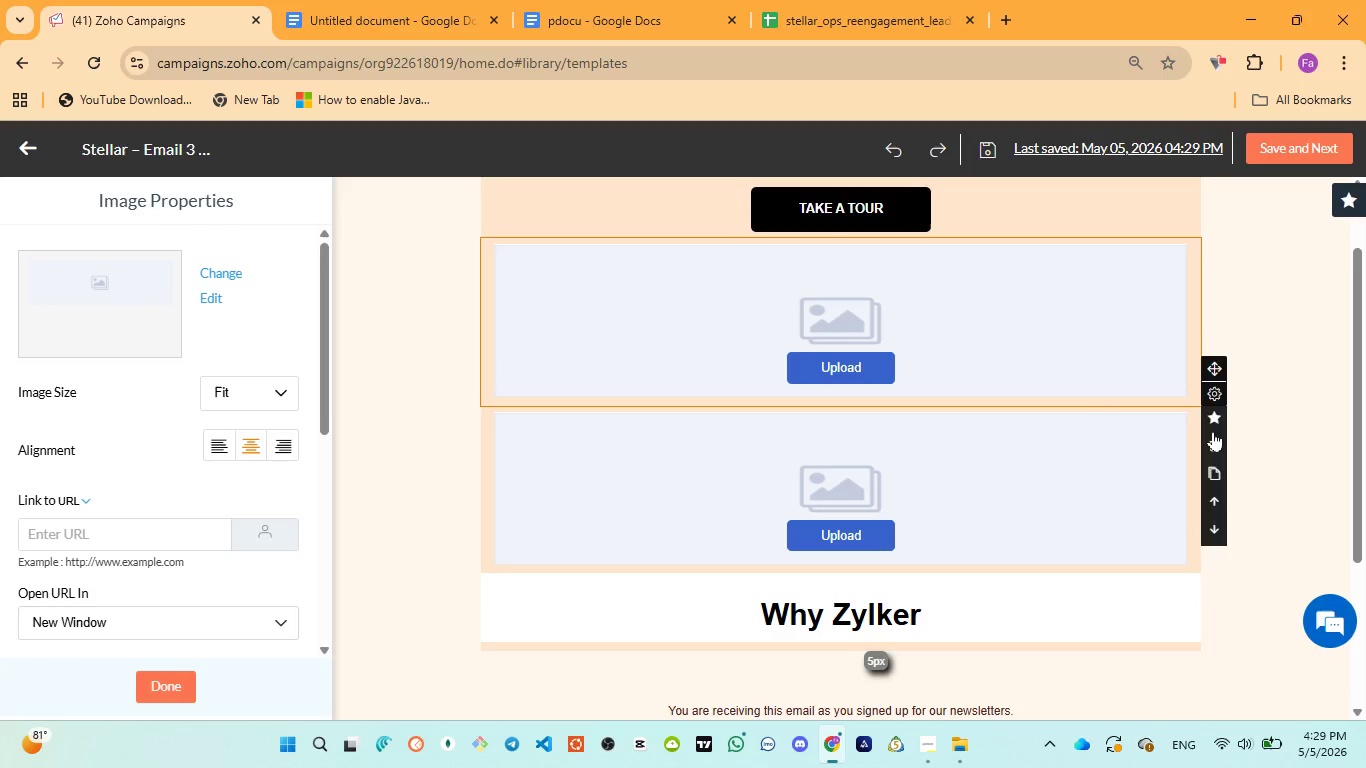 
left_click([1214, 495])
 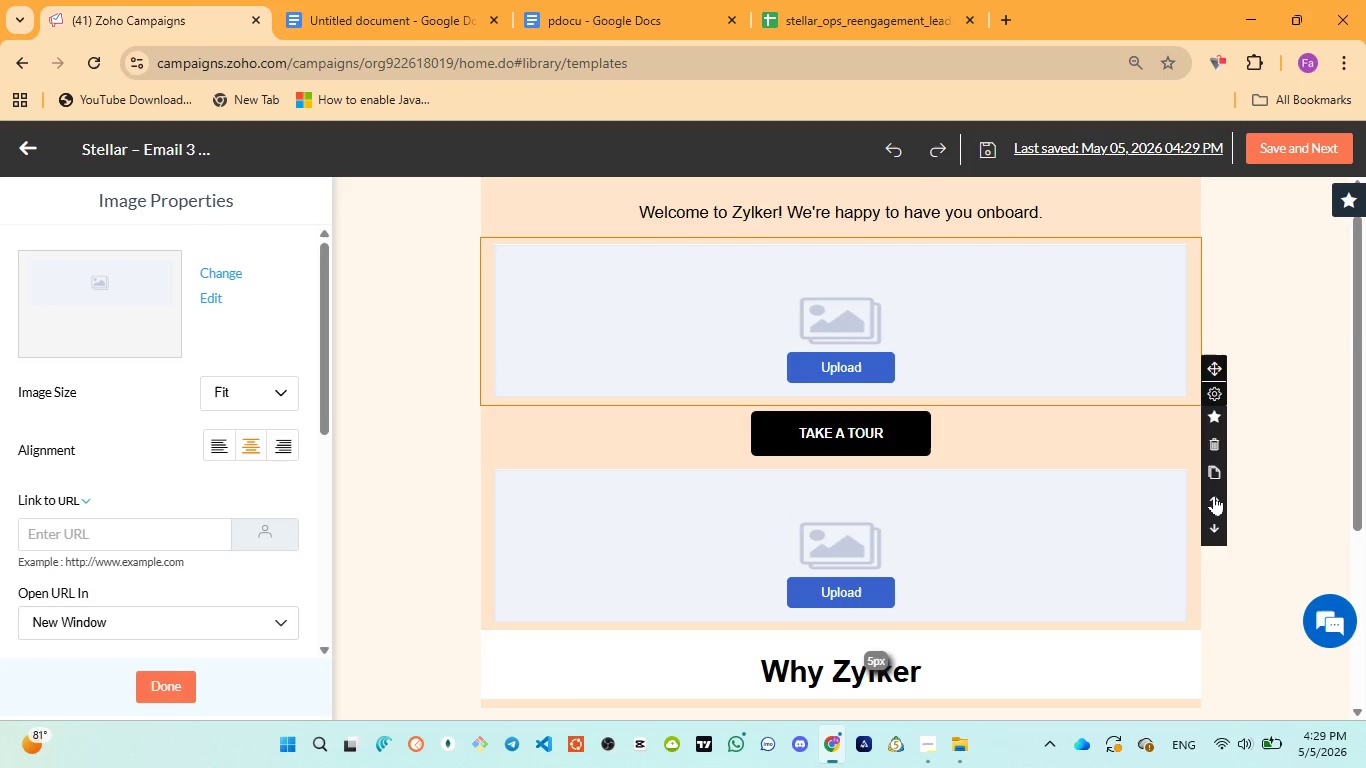 
left_click([1214, 493])
 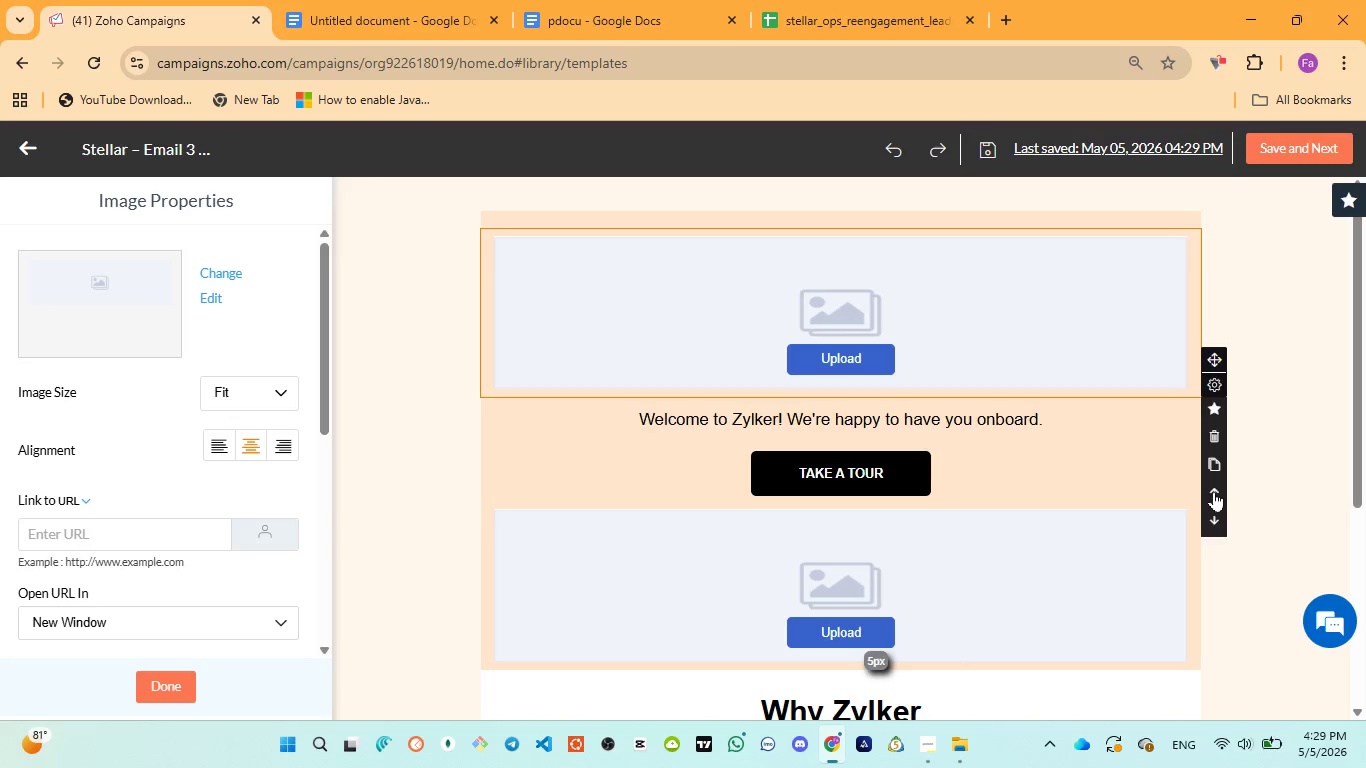 
left_click([1214, 486])
 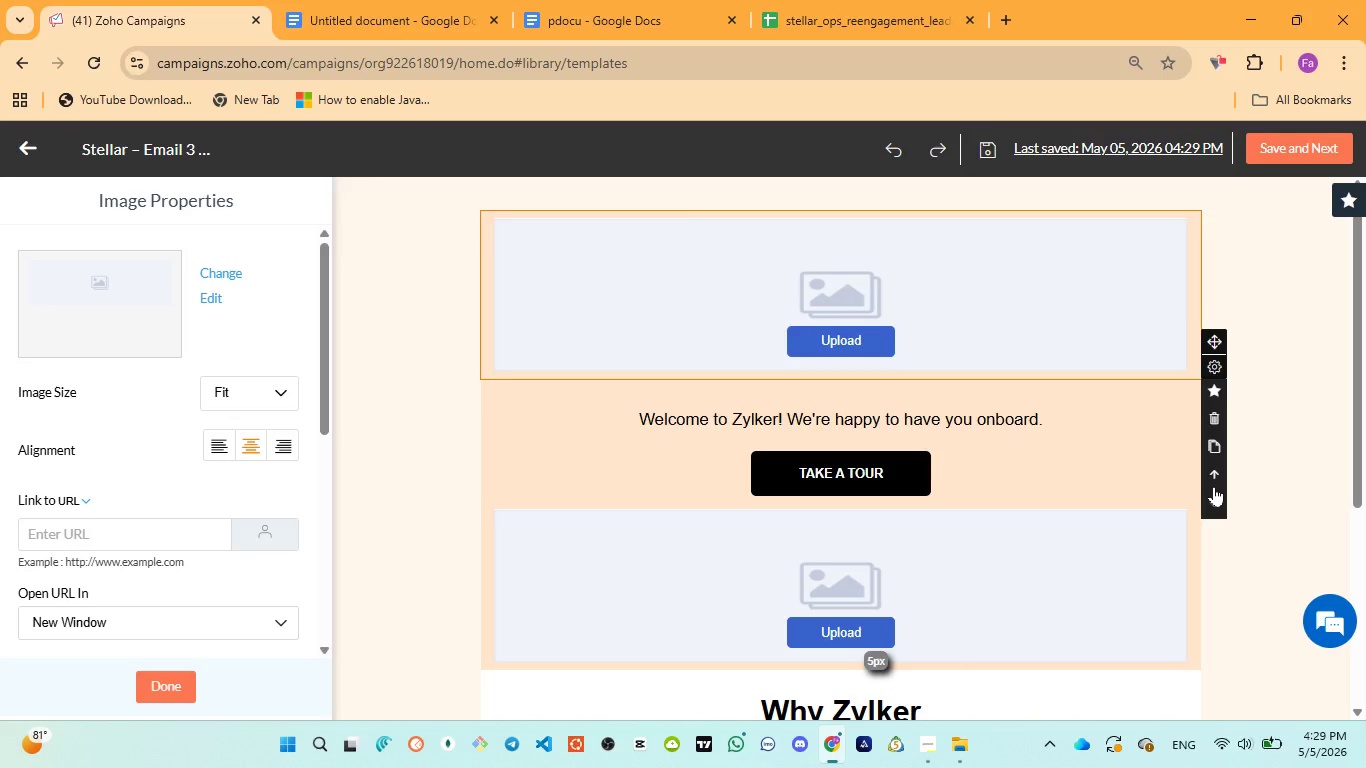 
left_click([1214, 486])
 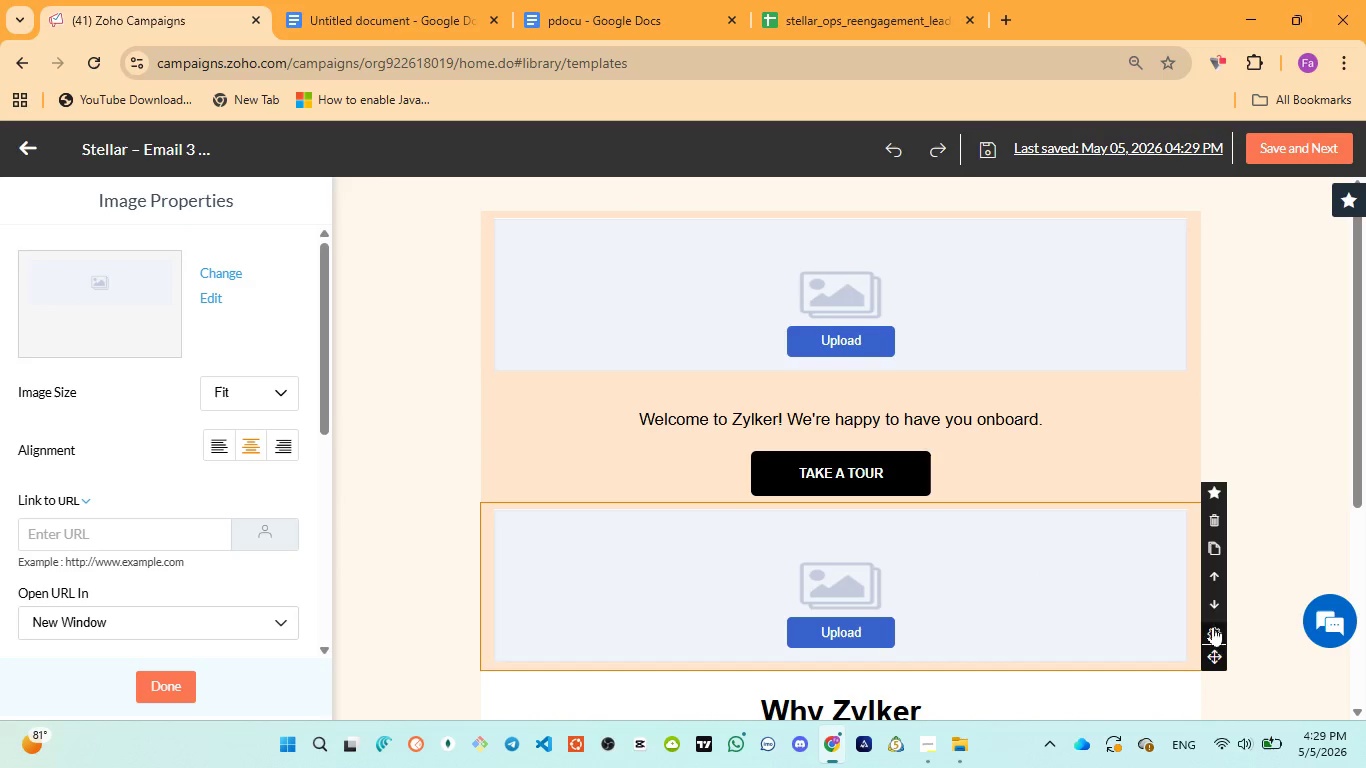 
left_click([1213, 573])
 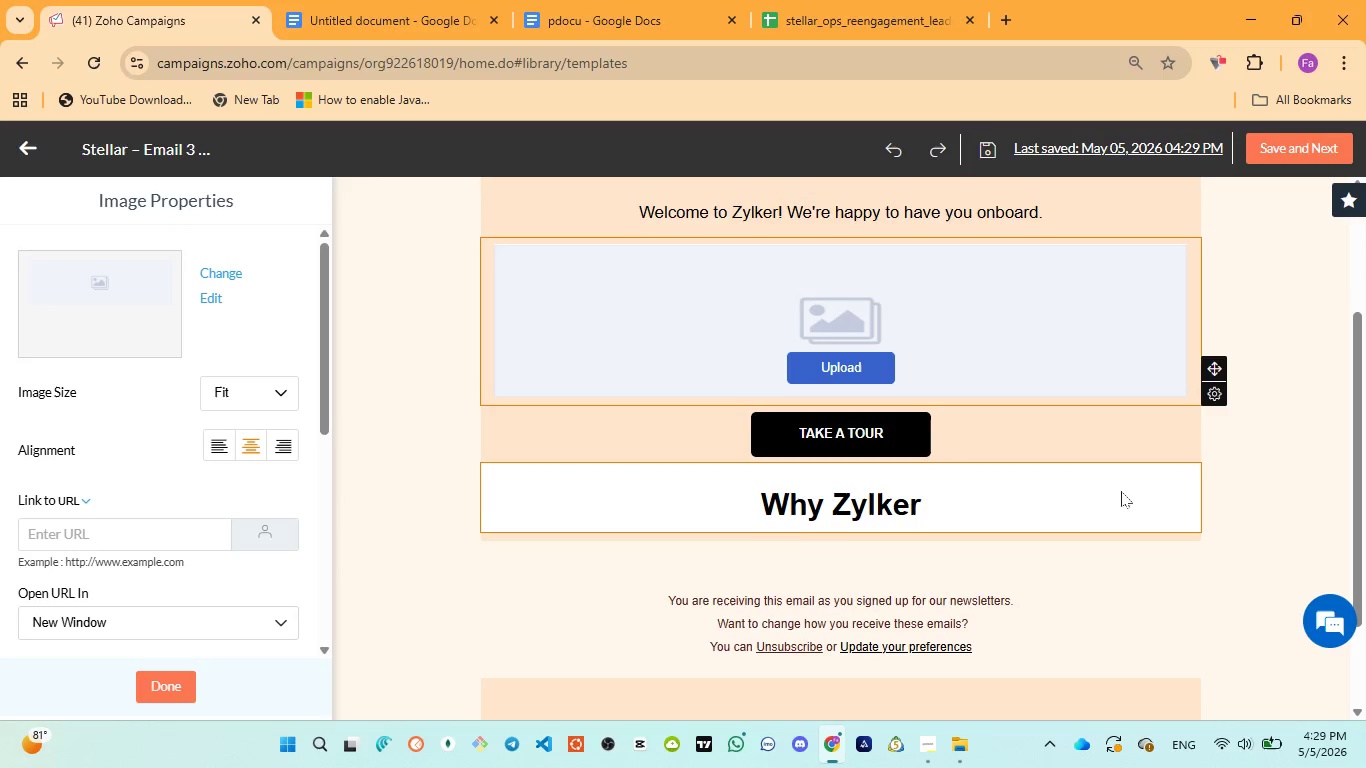 
scroll: coordinate [1106, 487], scroll_direction: up, amount: 2.0
 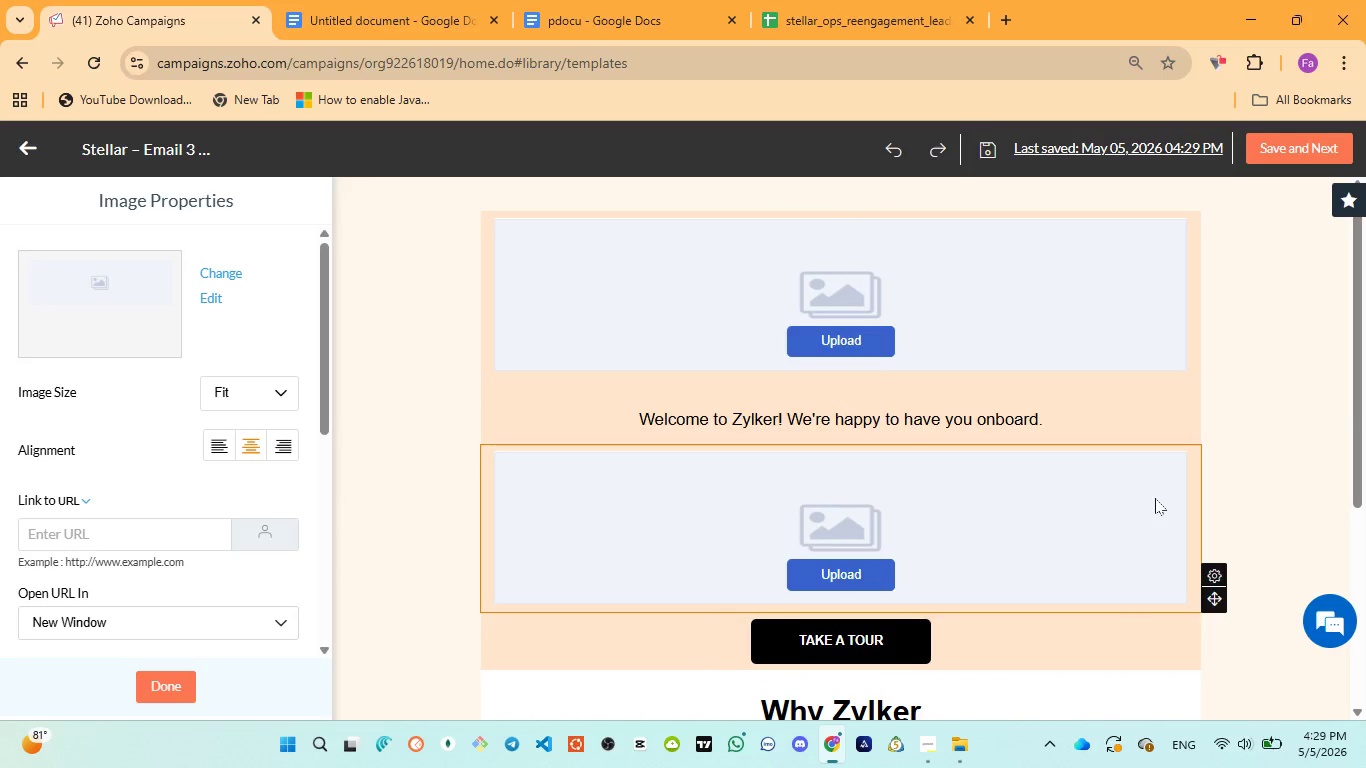 
left_click([1157, 499])
 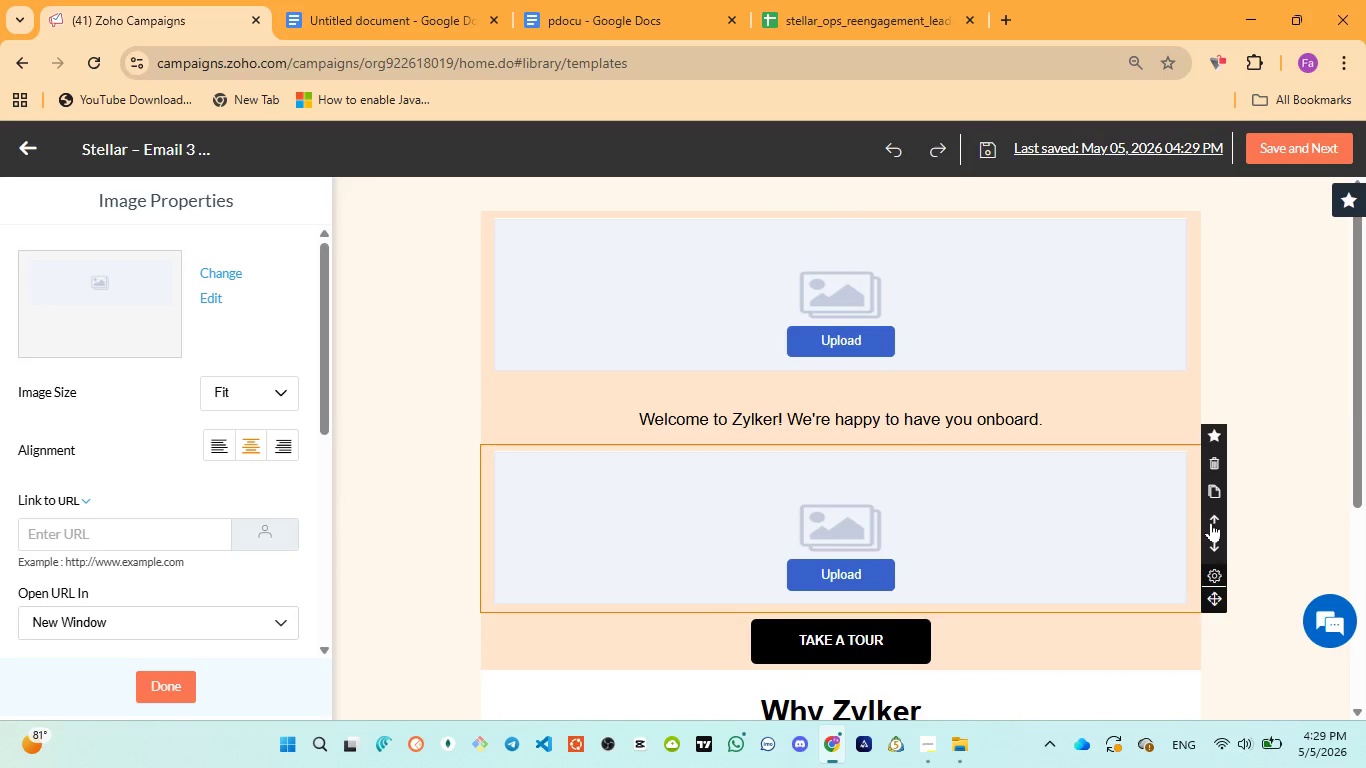 
left_click([1211, 513])
 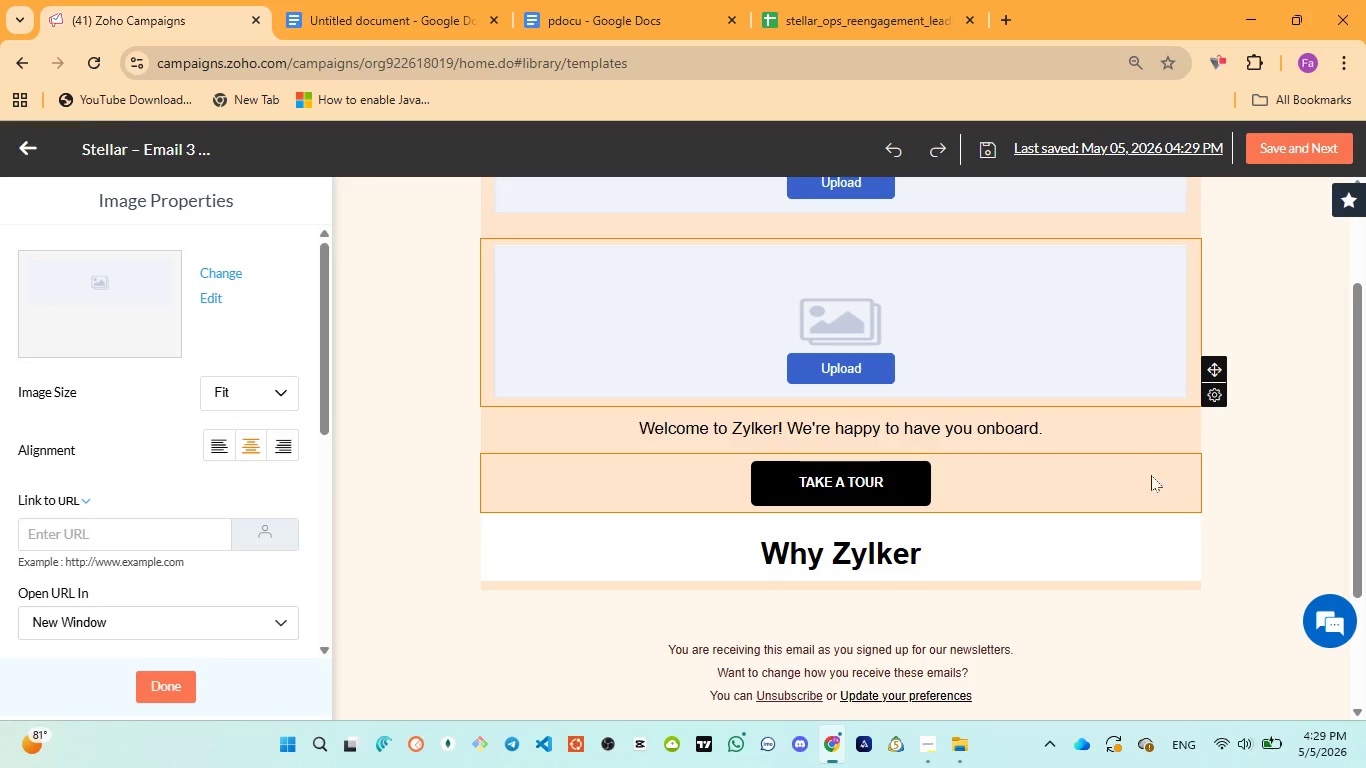 
scroll: coordinate [1141, 471], scroll_direction: up, amount: 2.0
 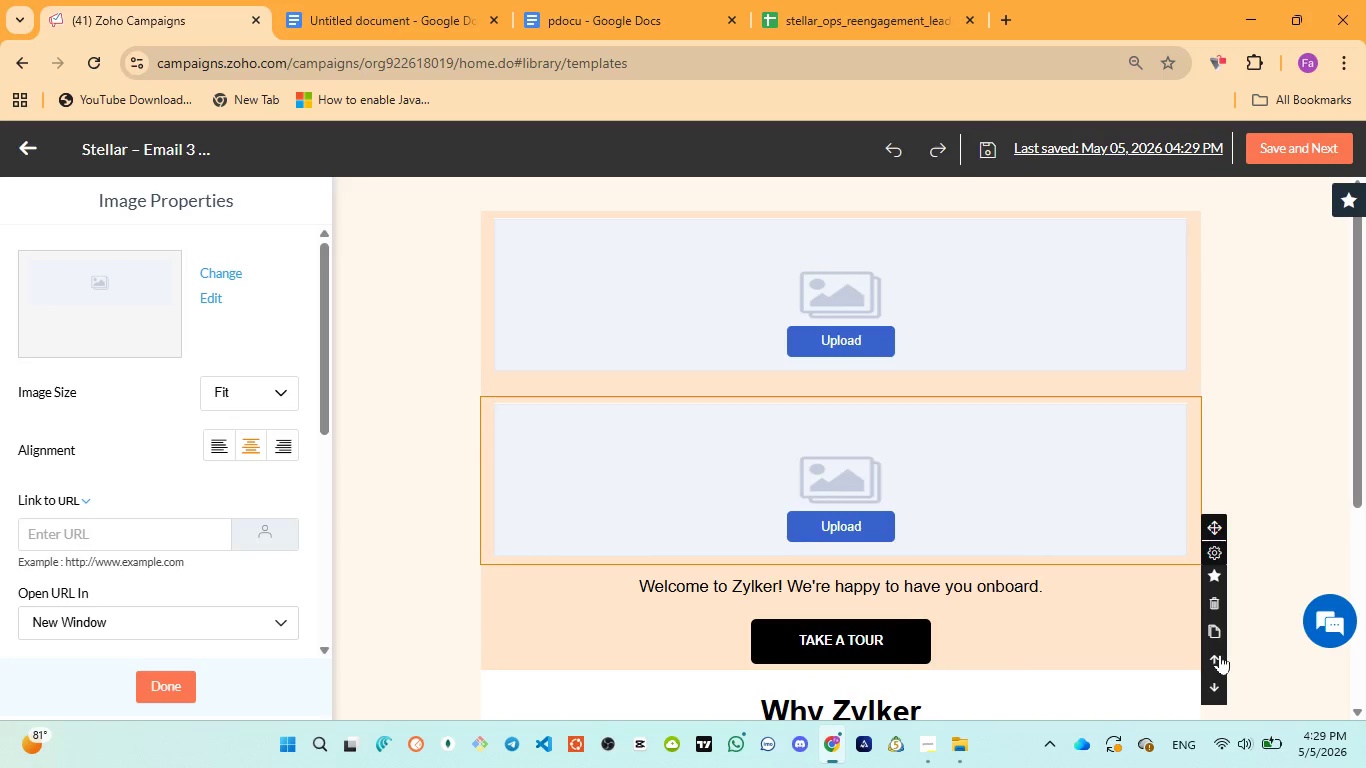 
left_click([1212, 652])
 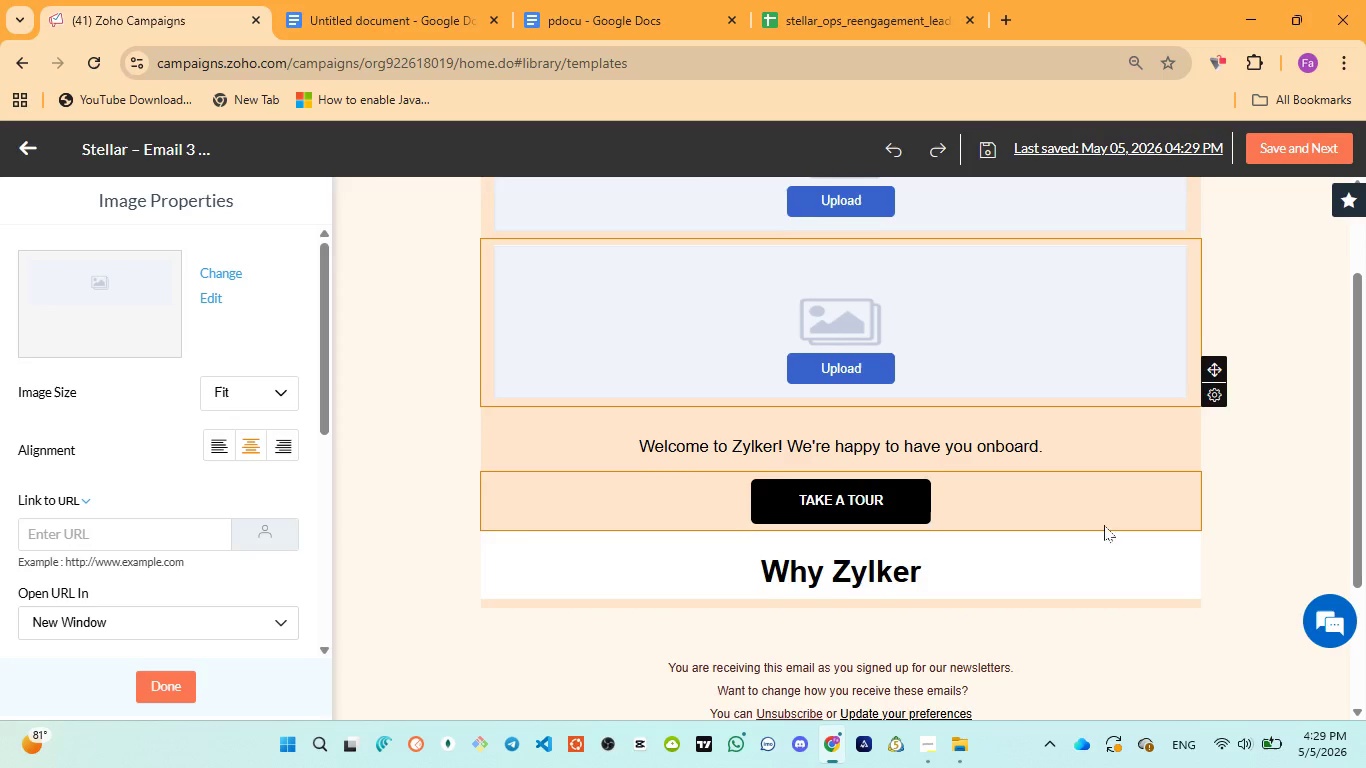 
scroll: coordinate [1096, 513], scroll_direction: up, amount: 3.0
 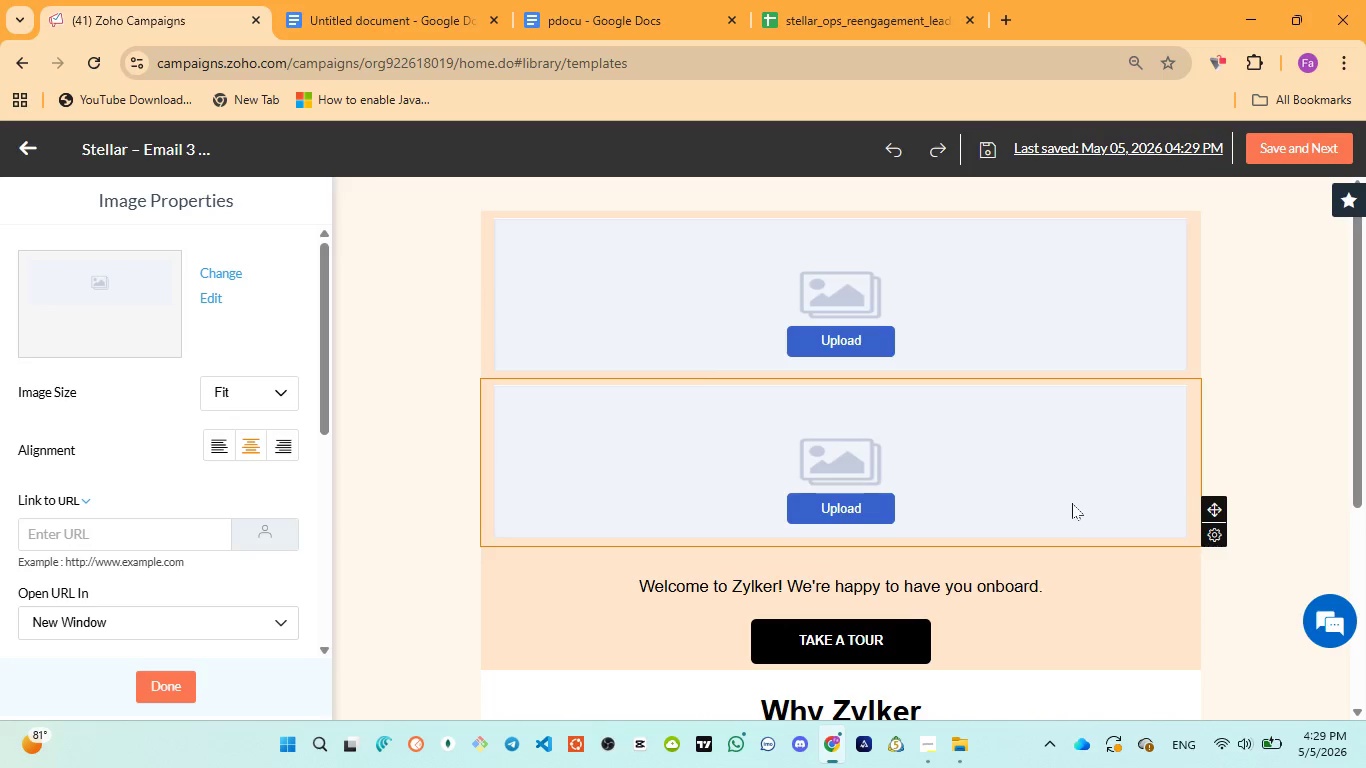 
left_click([1049, 484])
 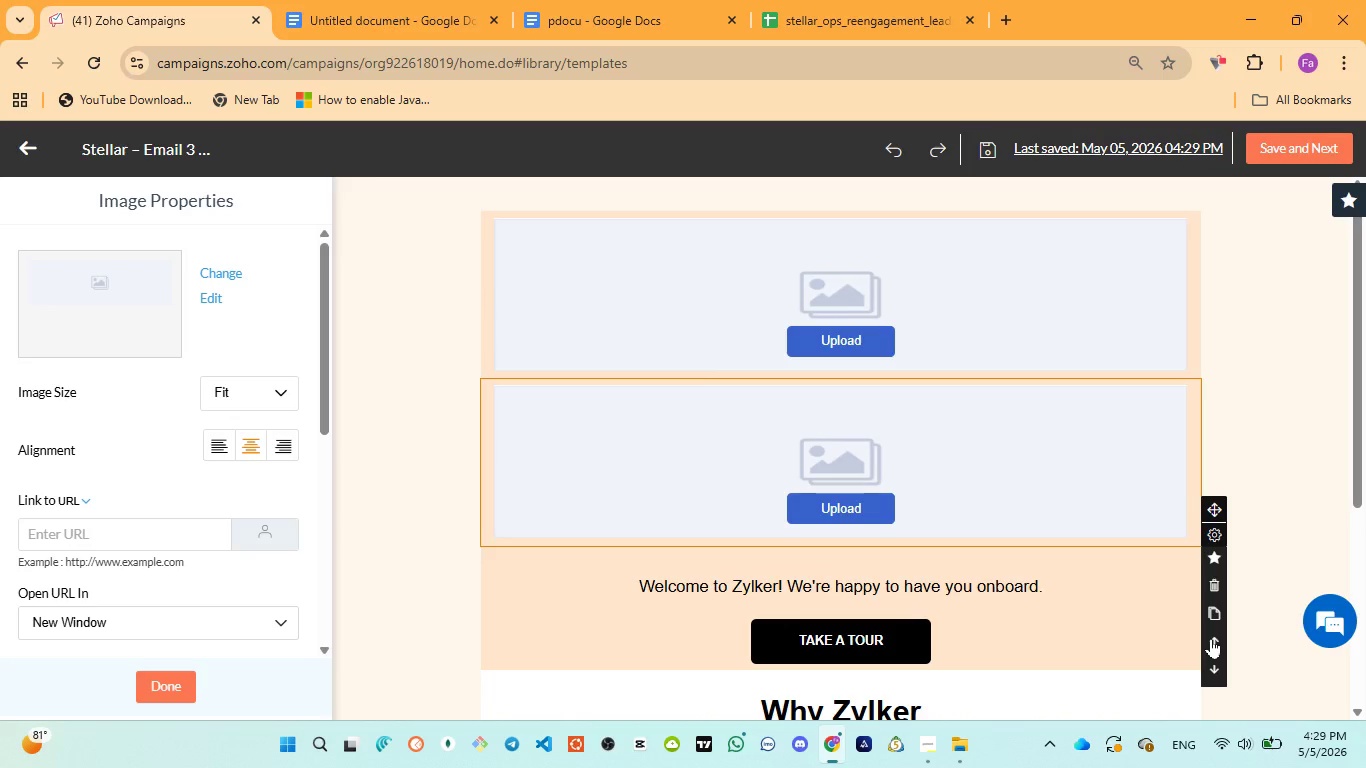 
left_click([1213, 634])
 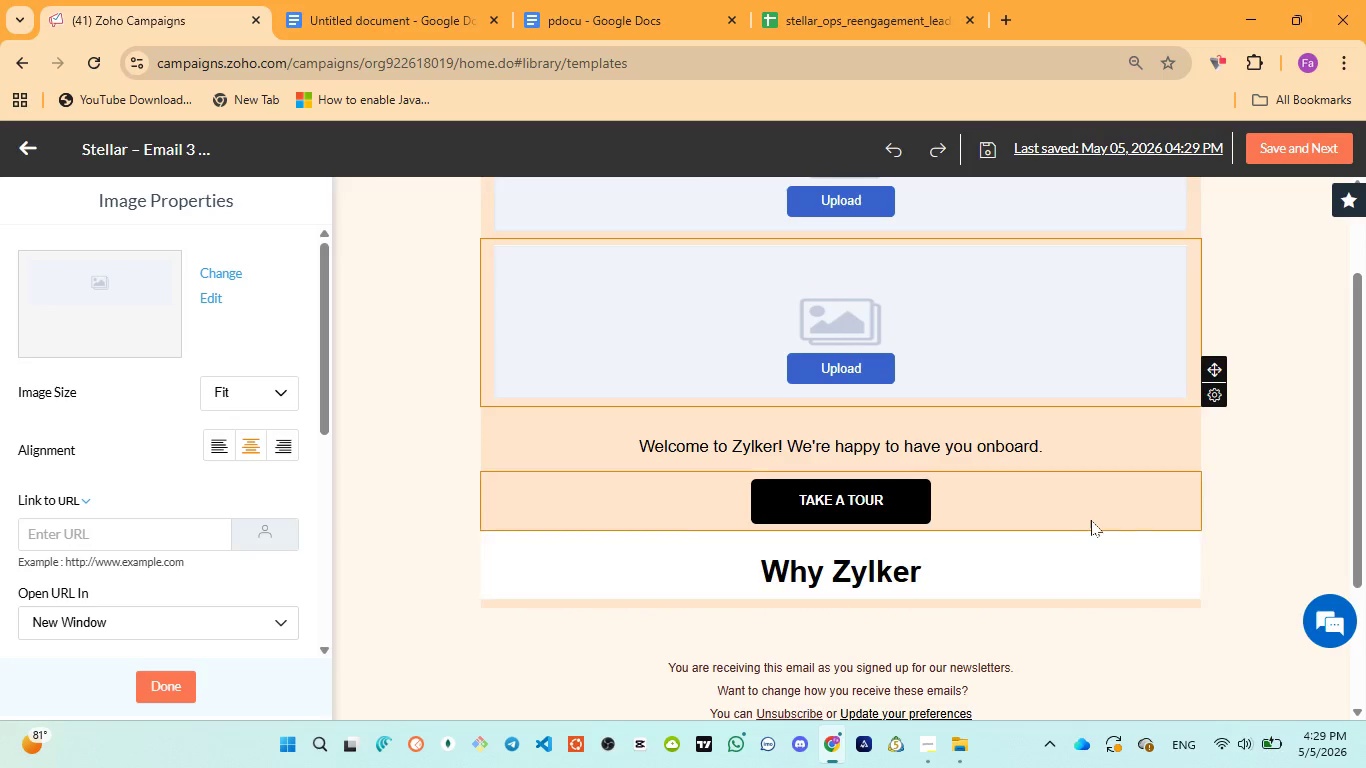 
scroll: coordinate [1087, 517], scroll_direction: up, amount: 3.0
 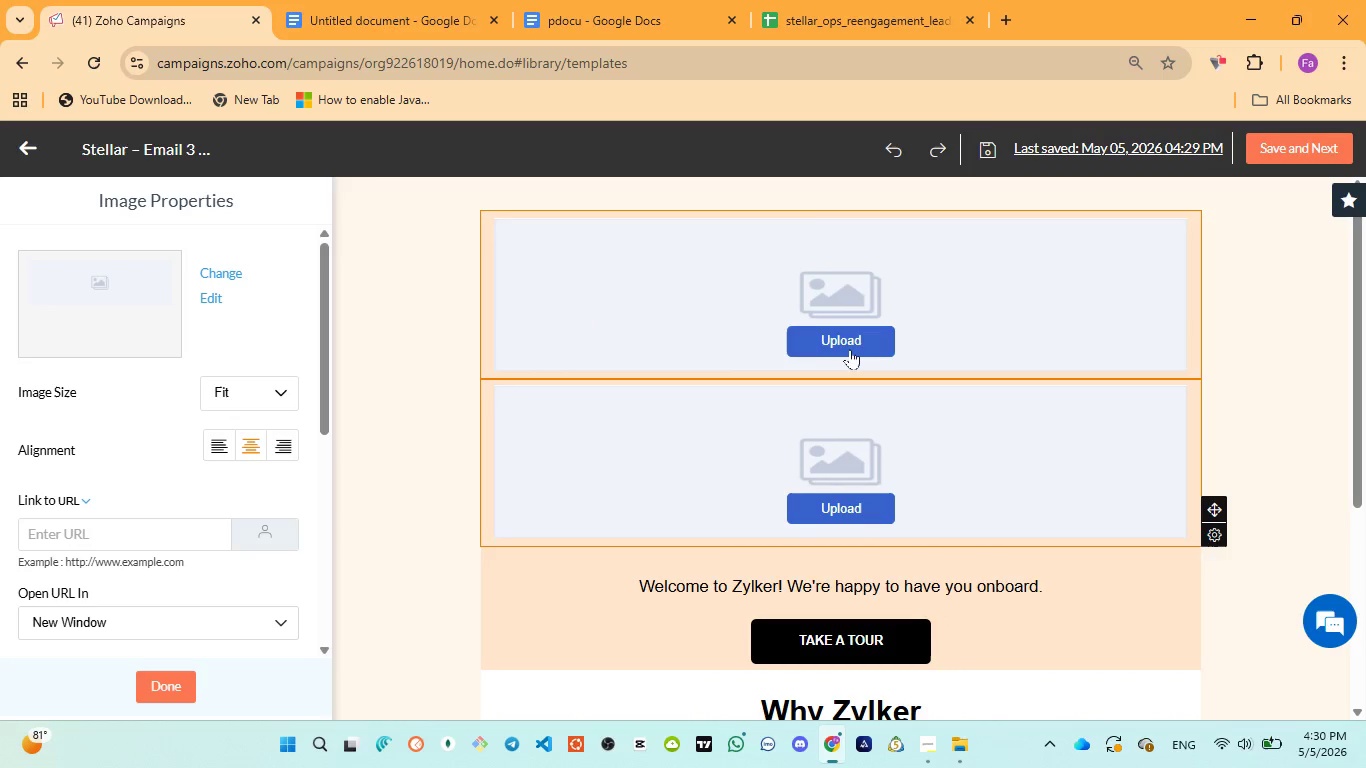 
left_click([819, 335])
 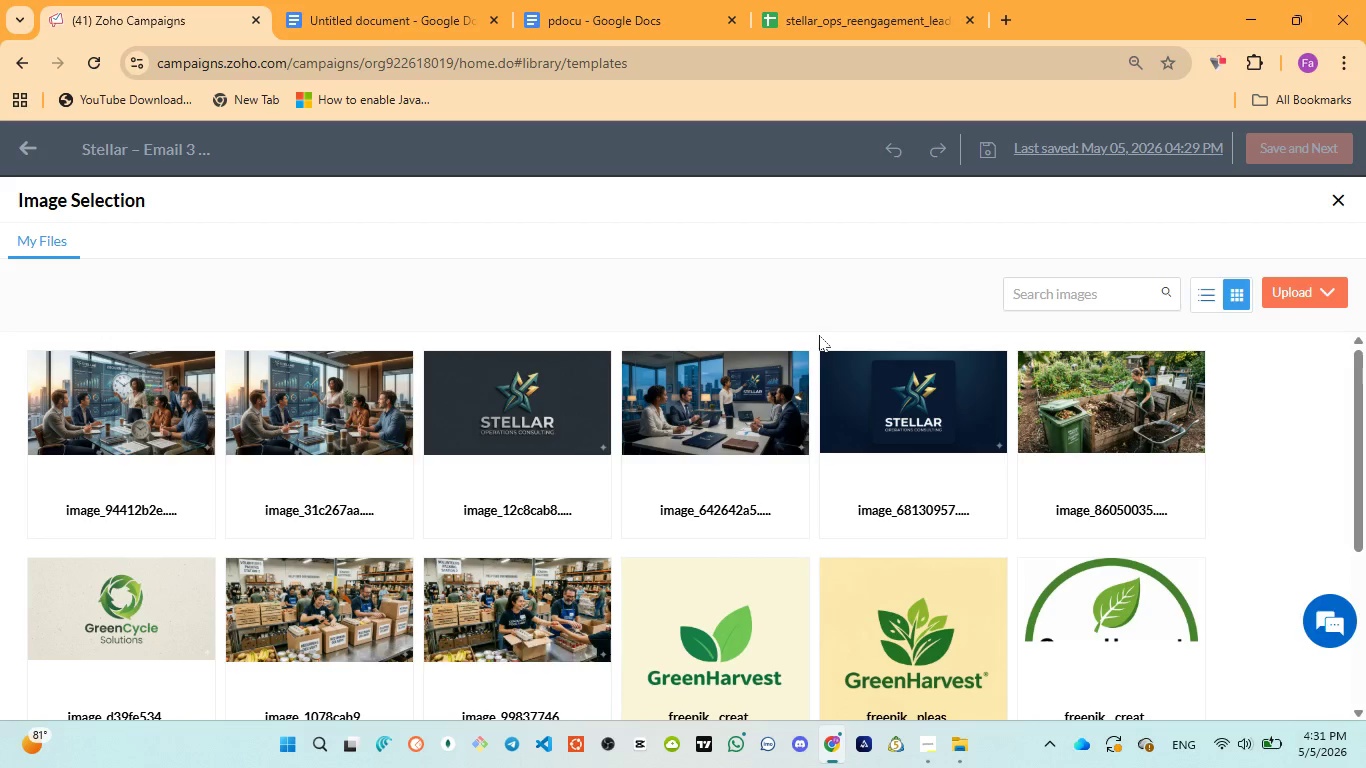 
wait(69.88)
 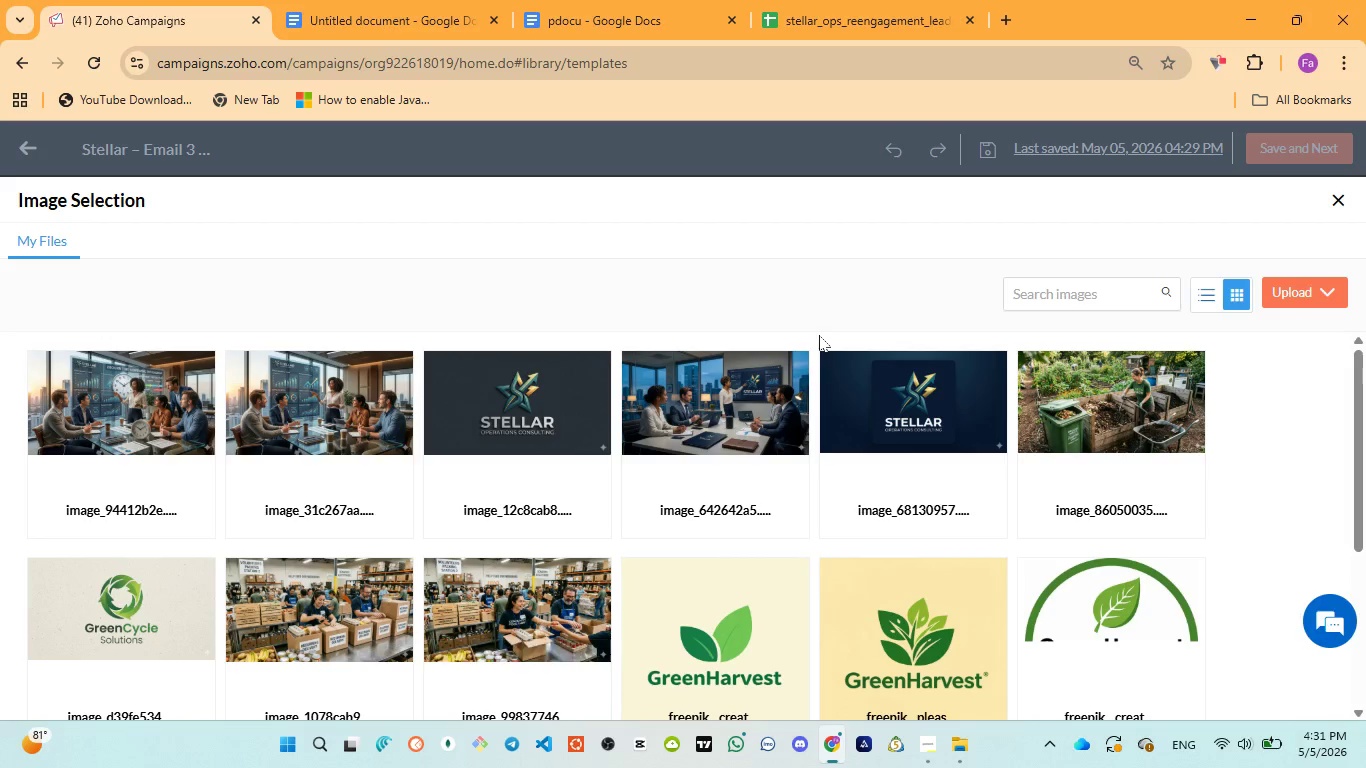 
left_click([522, 484])
 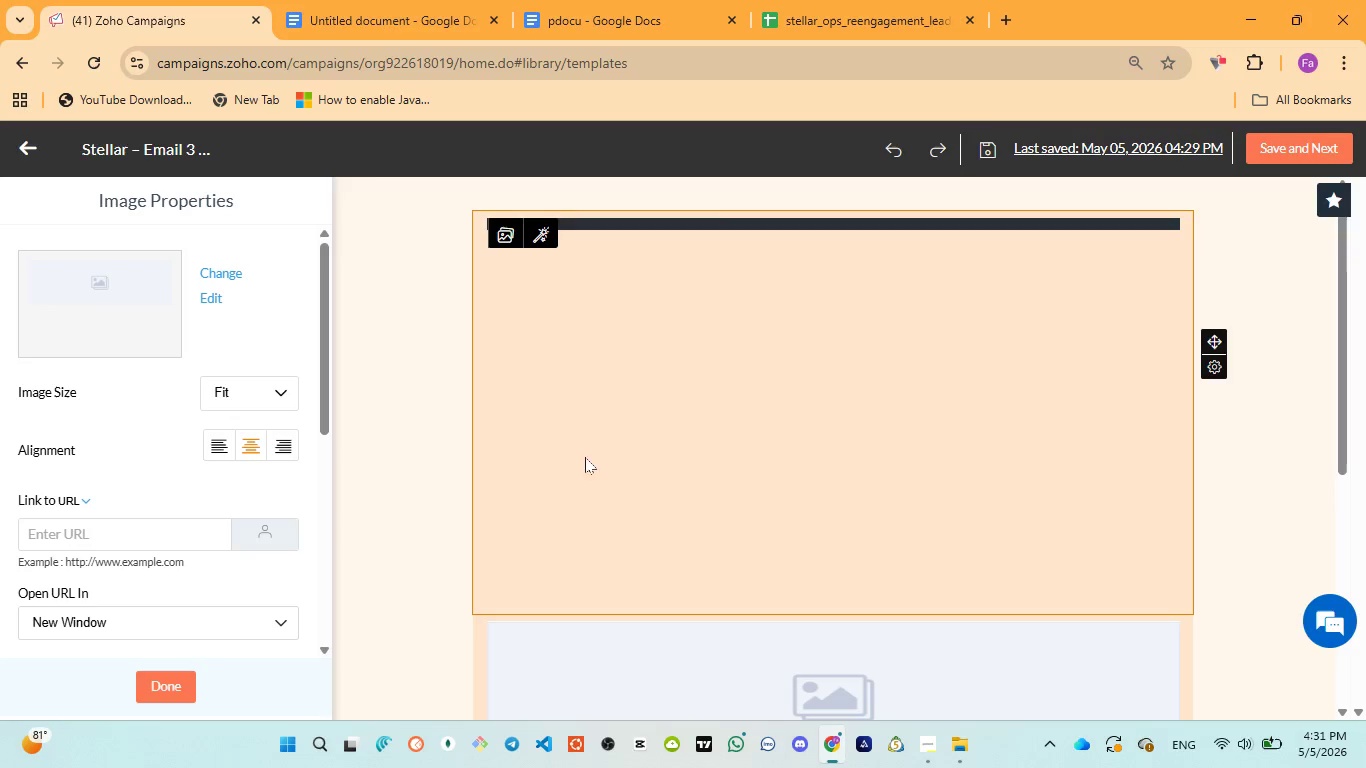 
scroll: coordinate [736, 460], scroll_direction: down, amount: 2.0
 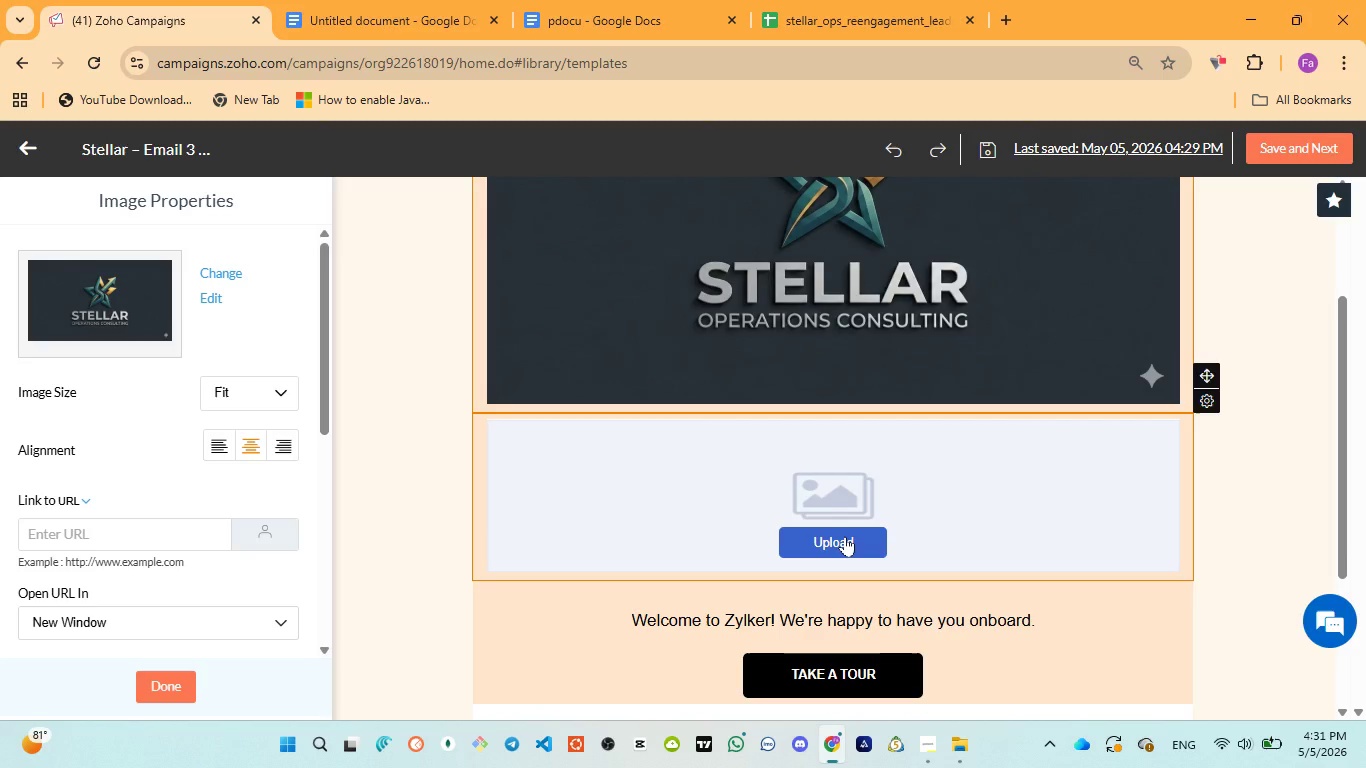 
left_click([845, 539])
 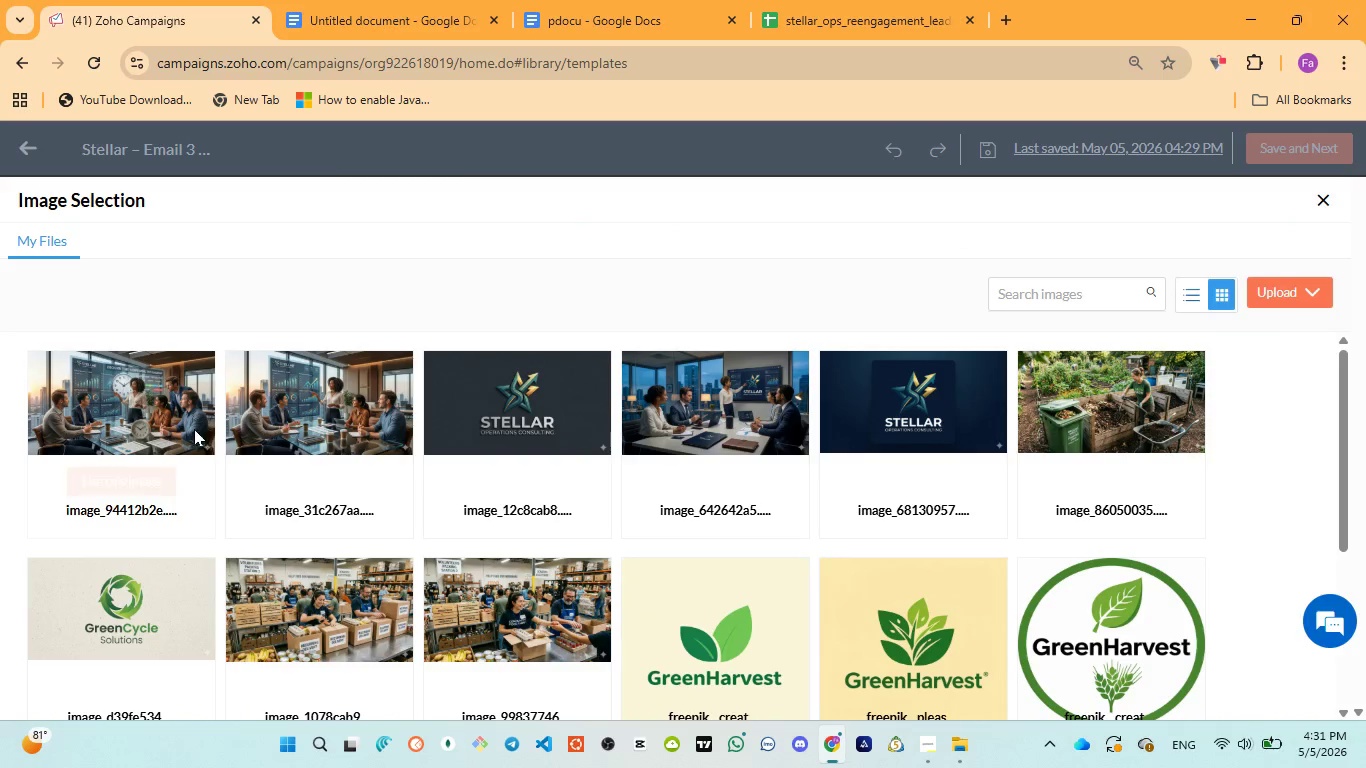 
left_click([139, 478])
 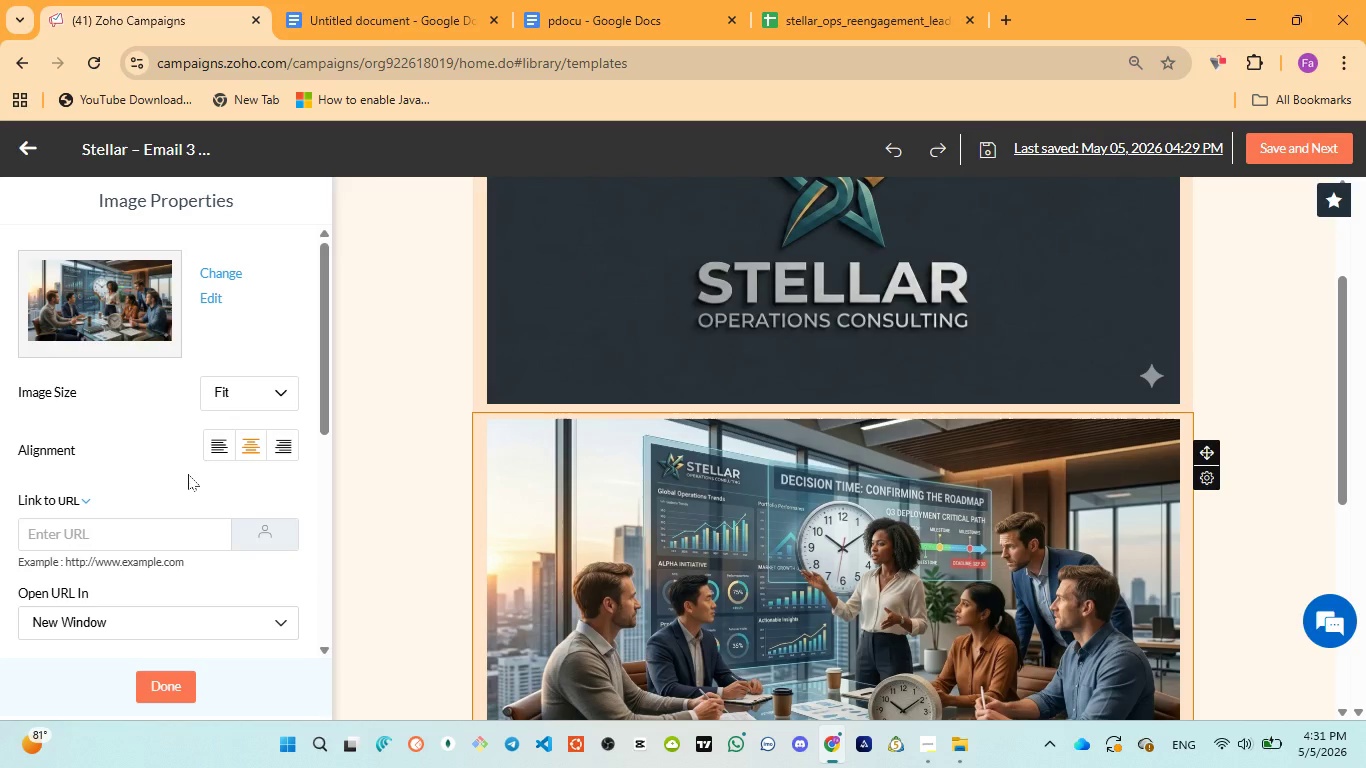 
wait(36.62)
 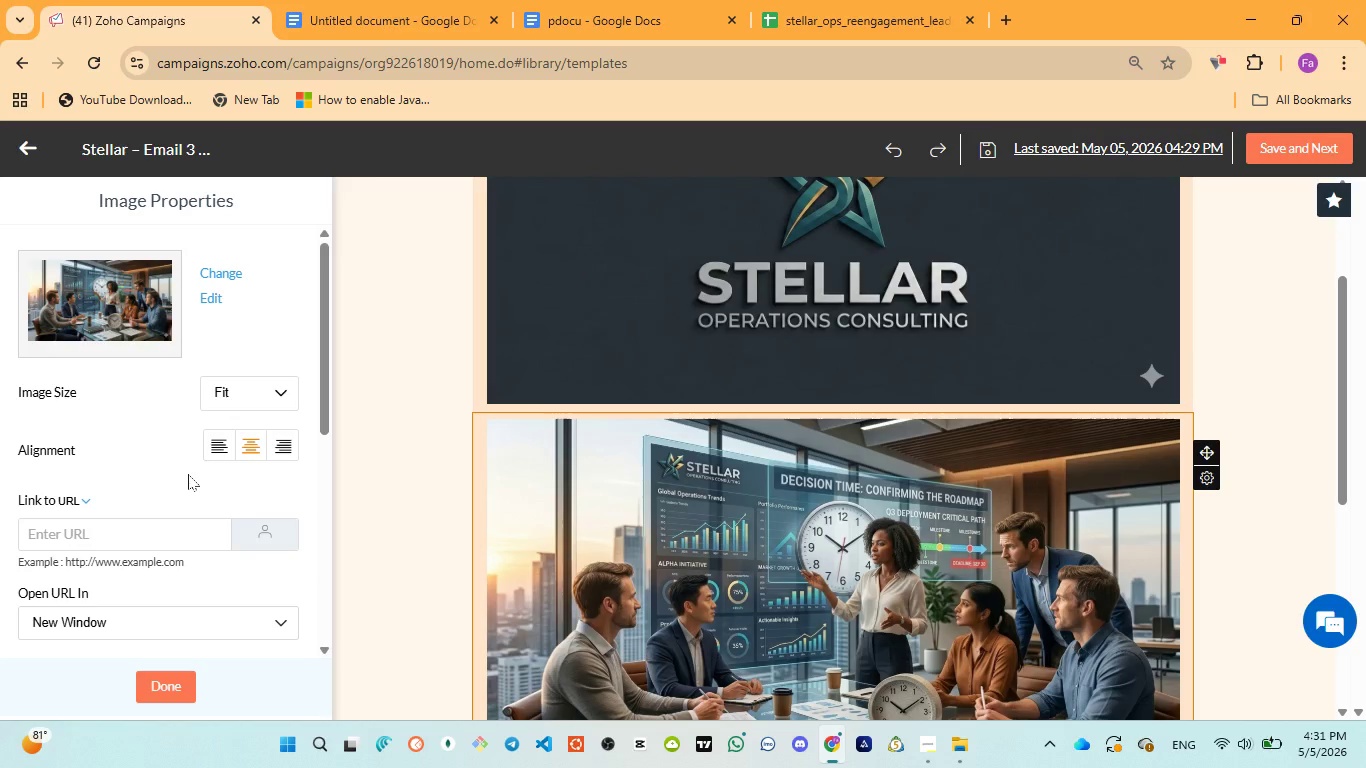 
left_click([879, 345])
 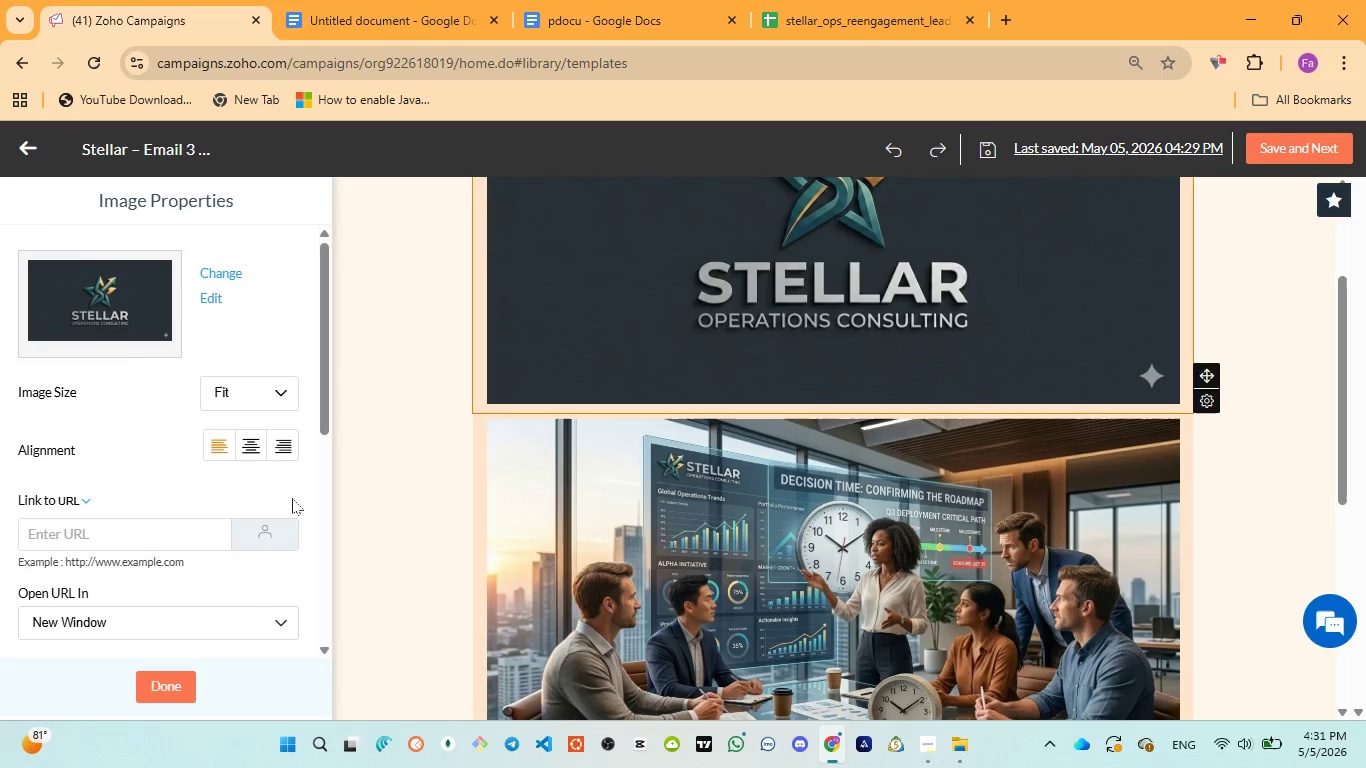 
scroll: coordinate [234, 445], scroll_direction: down, amount: 6.0
 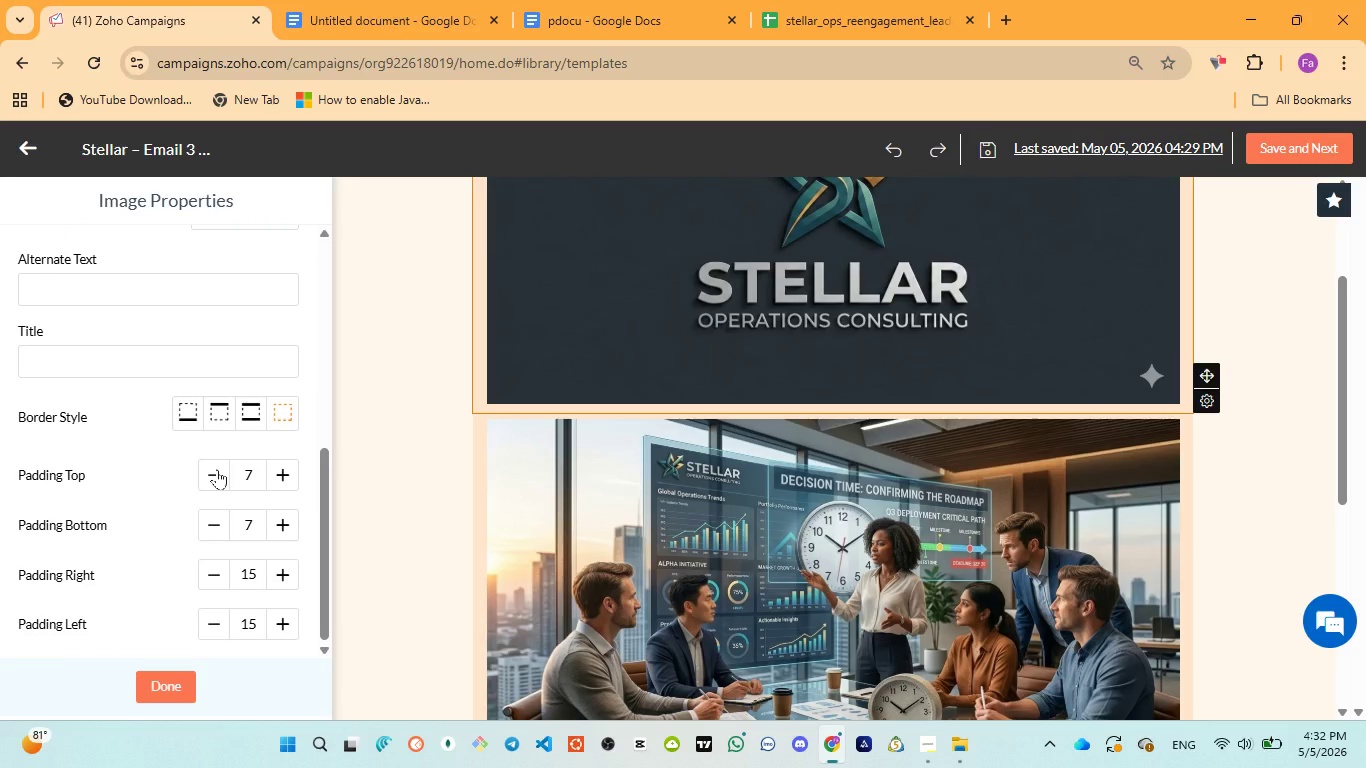 
double_click([217, 469])
 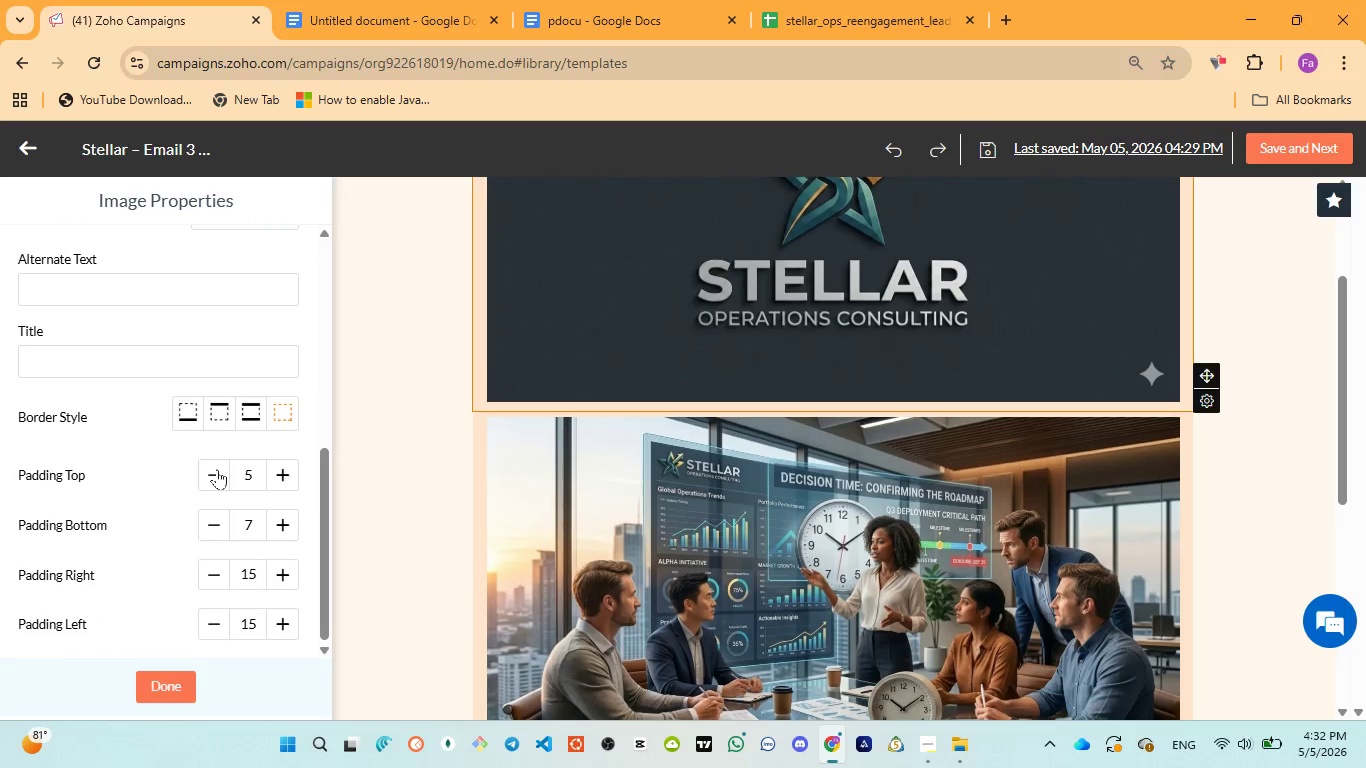 
triple_click([217, 469])
 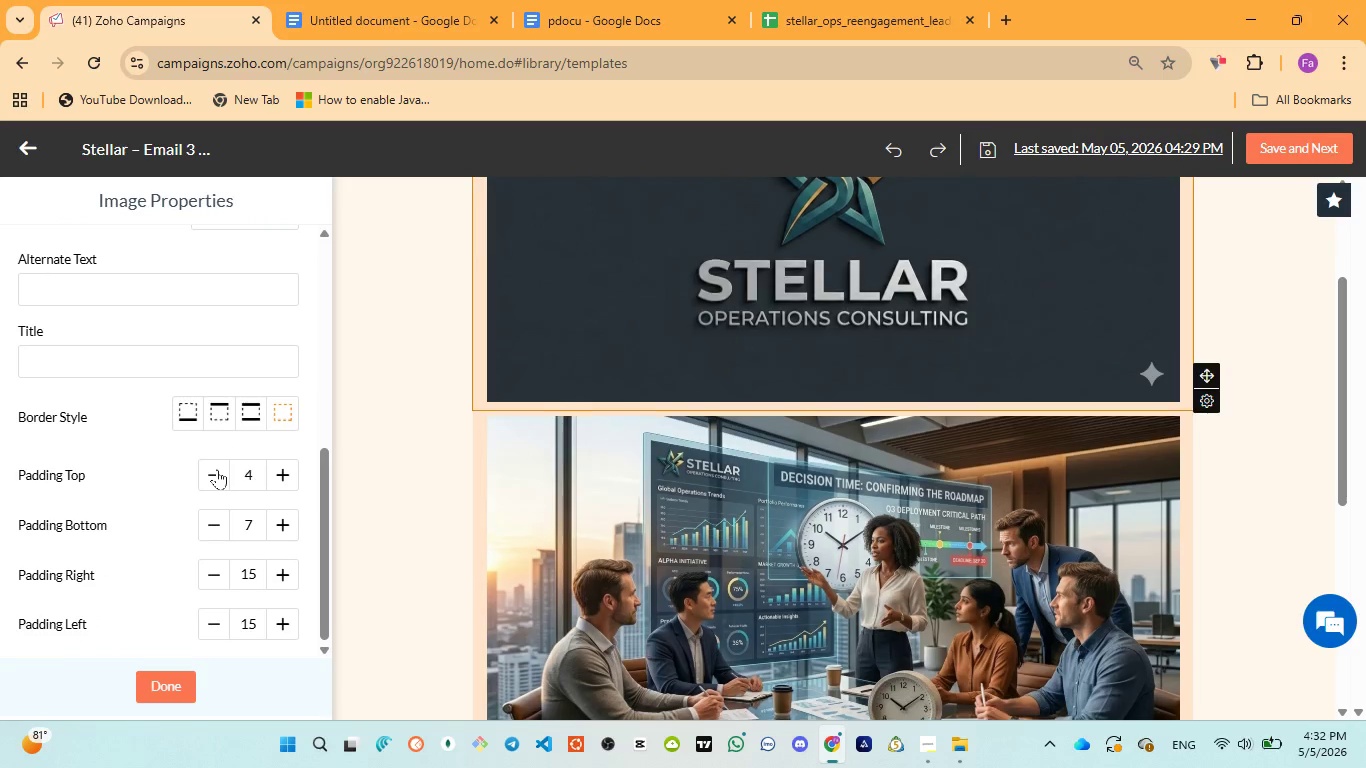 
triple_click([217, 469])
 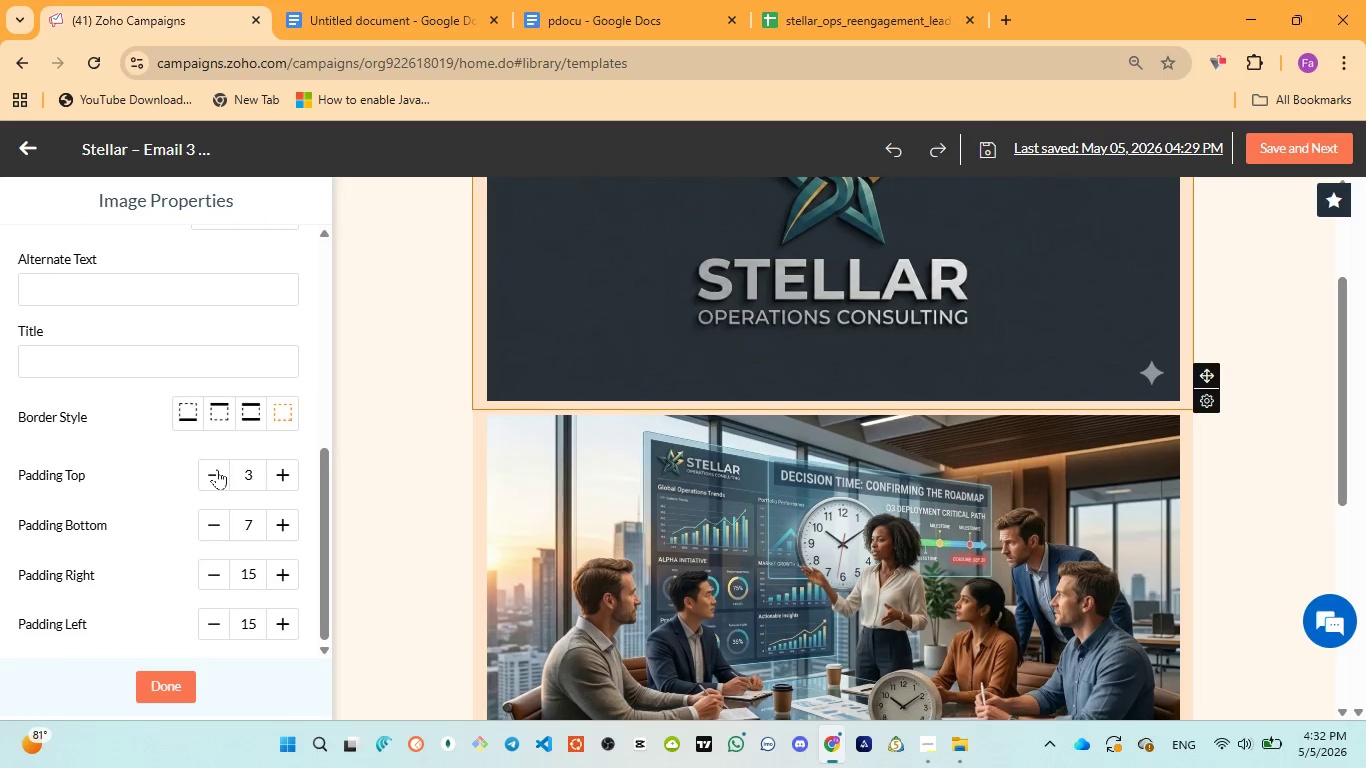 
triple_click([217, 469])
 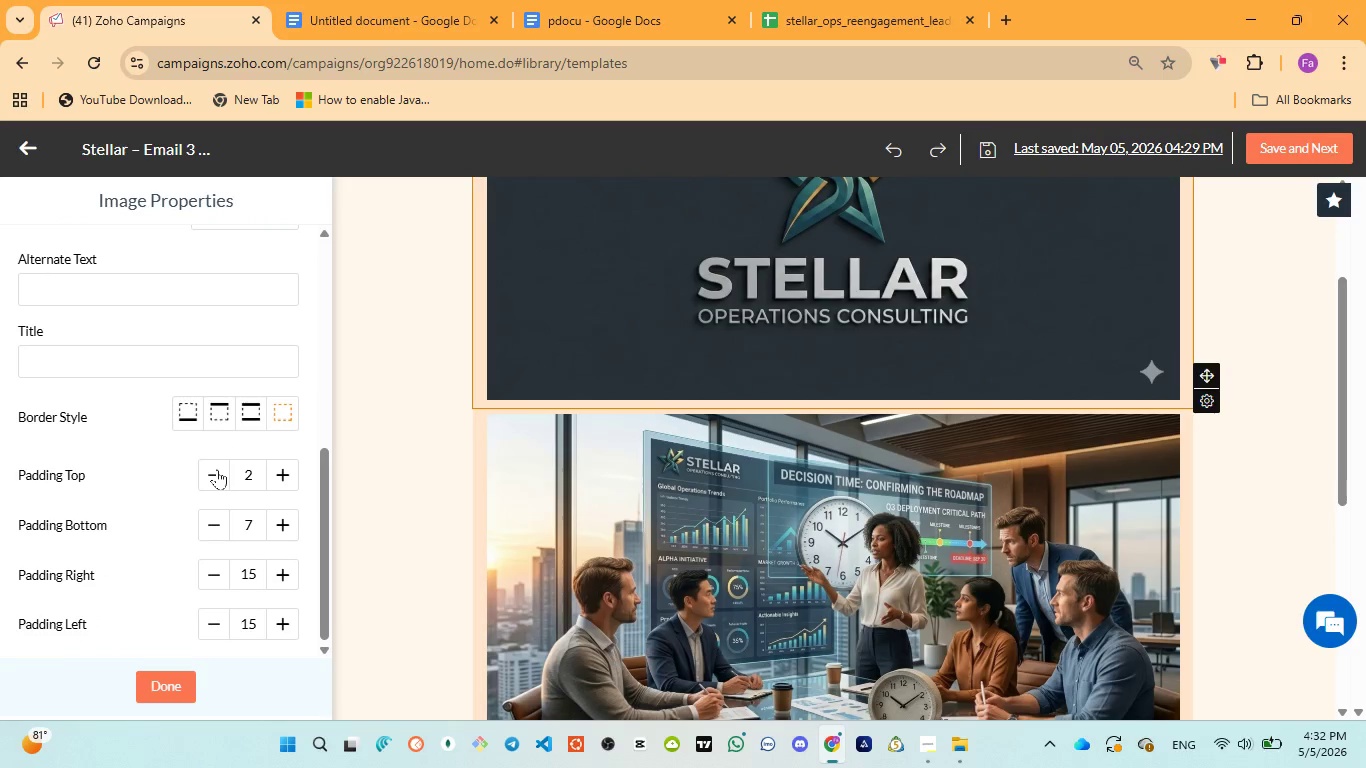 
triple_click([217, 469])
 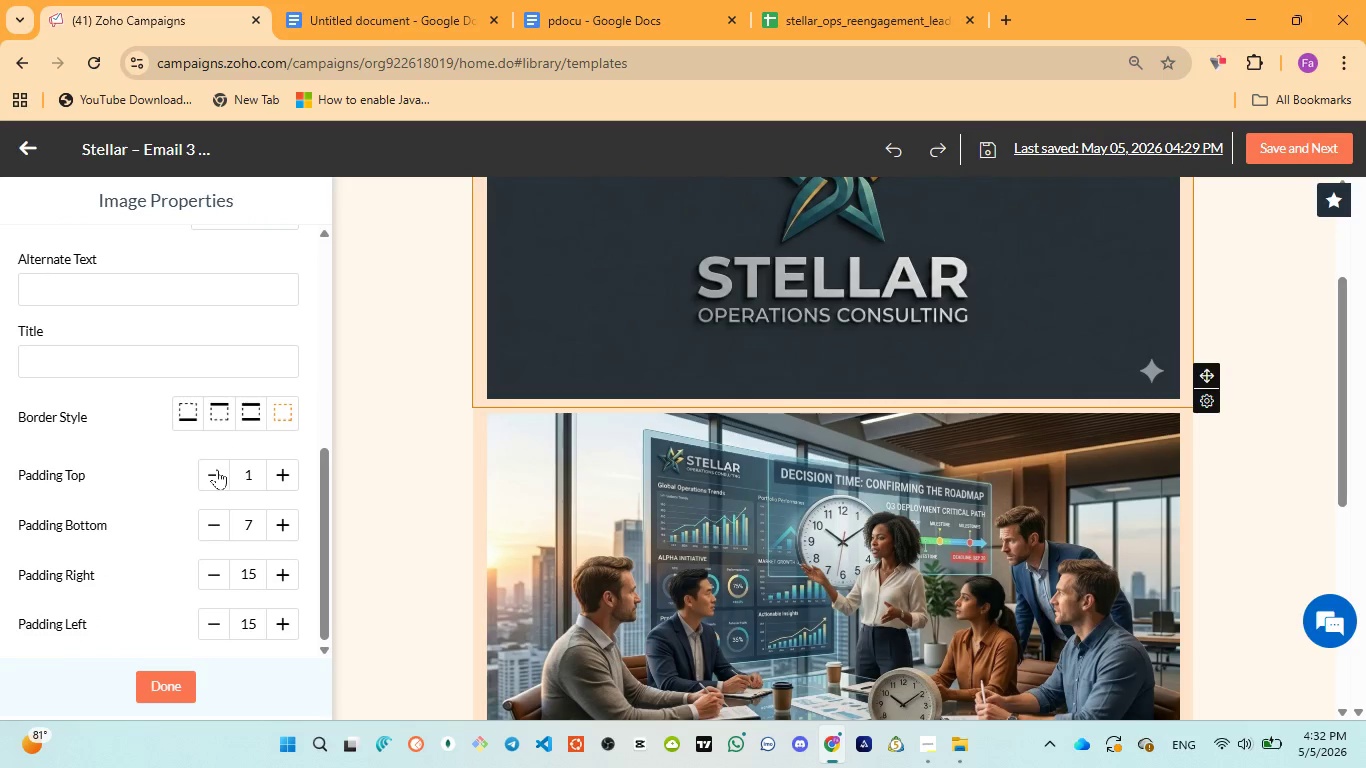 
triple_click([217, 469])
 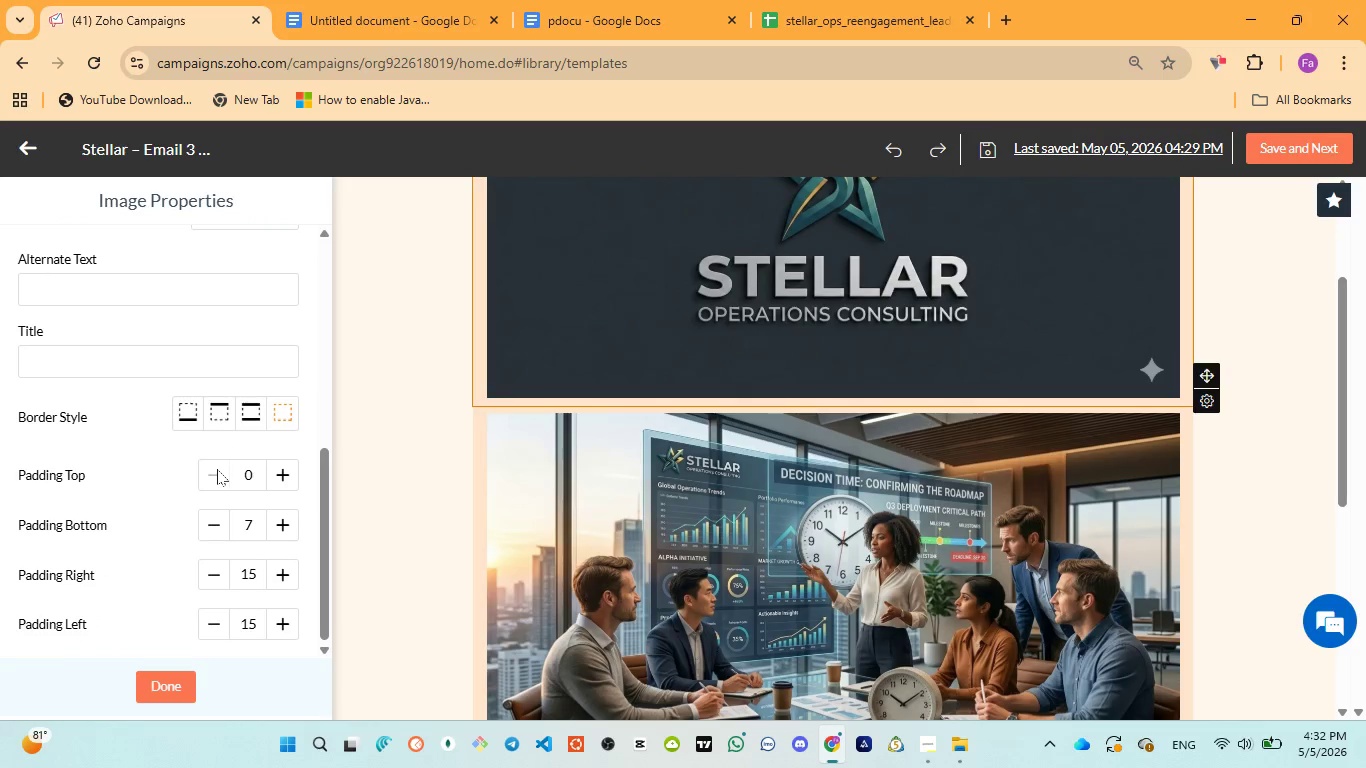 
triple_click([217, 469])
 